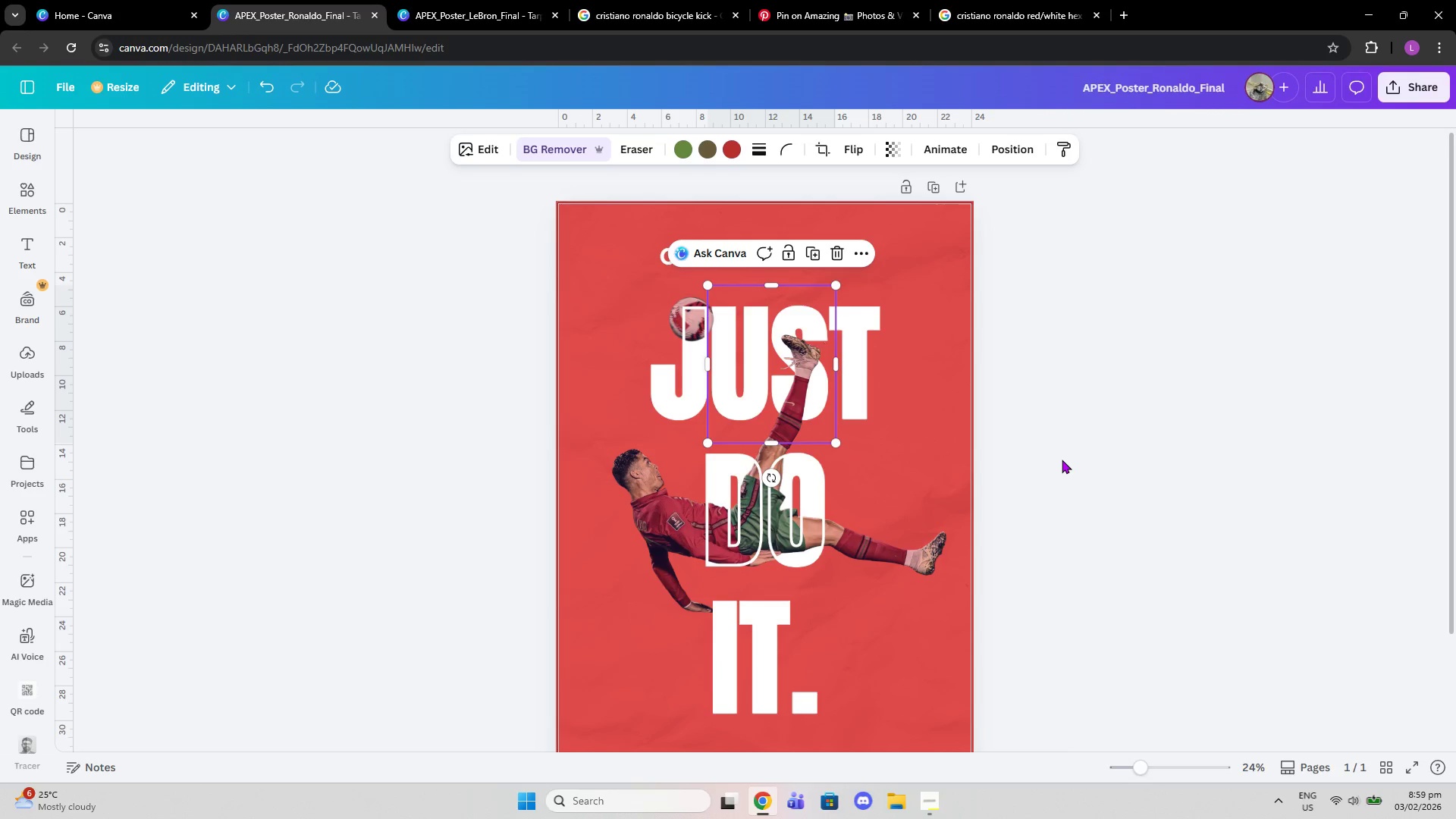 
left_click([1062, 460])
 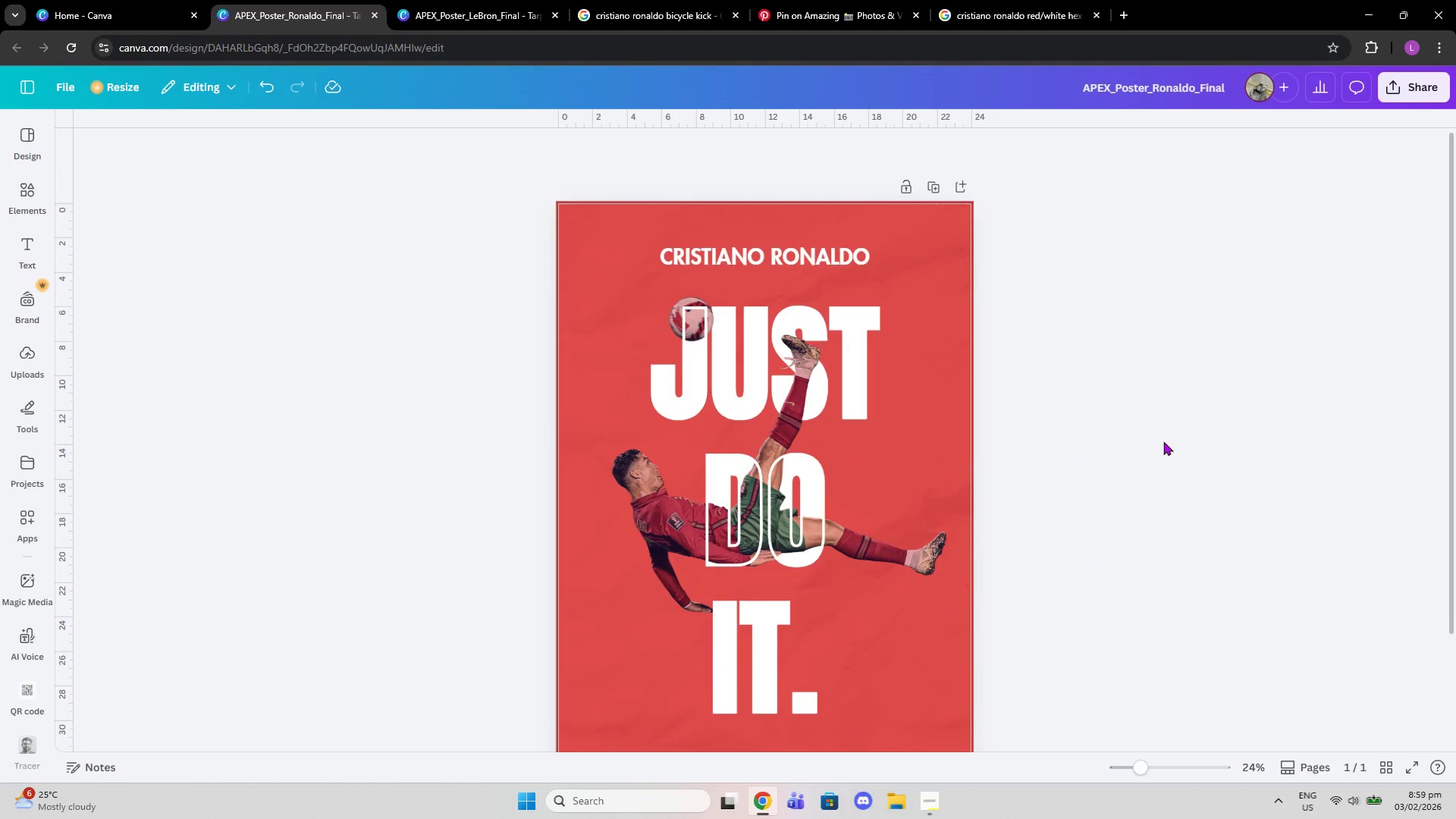 
left_click([839, 522])
 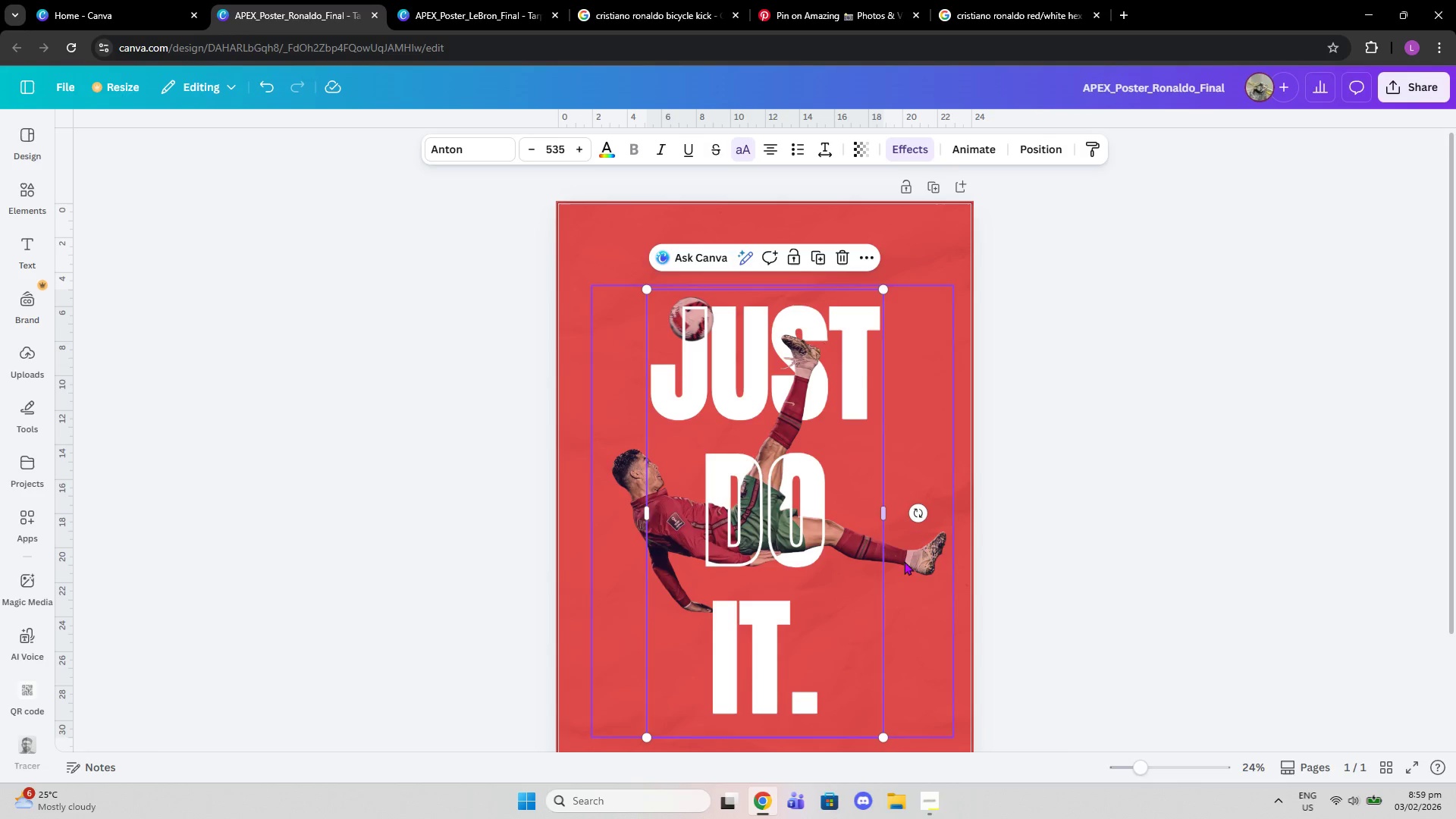 
left_click([920, 572])
 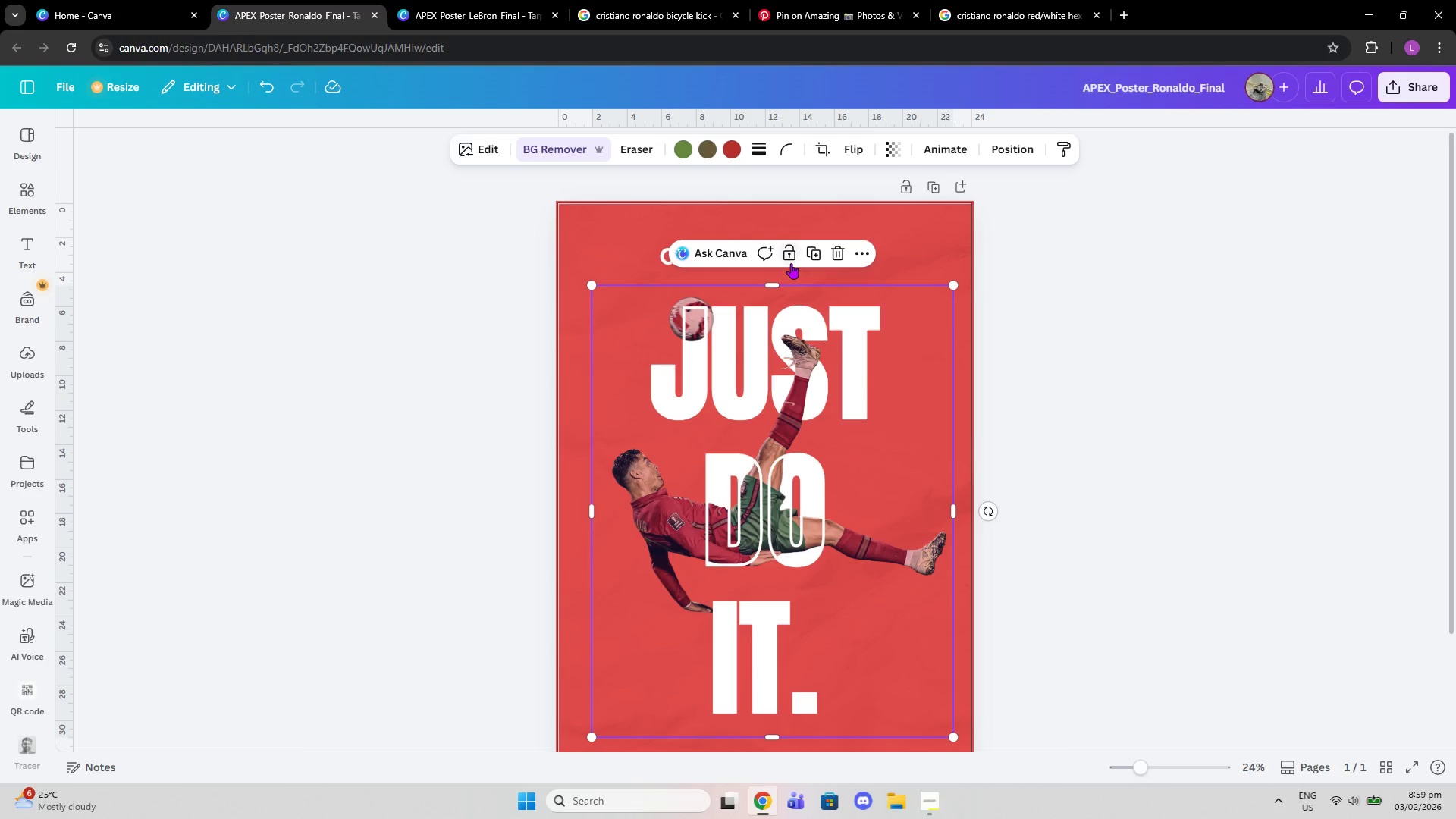 
left_click([821, 248])
 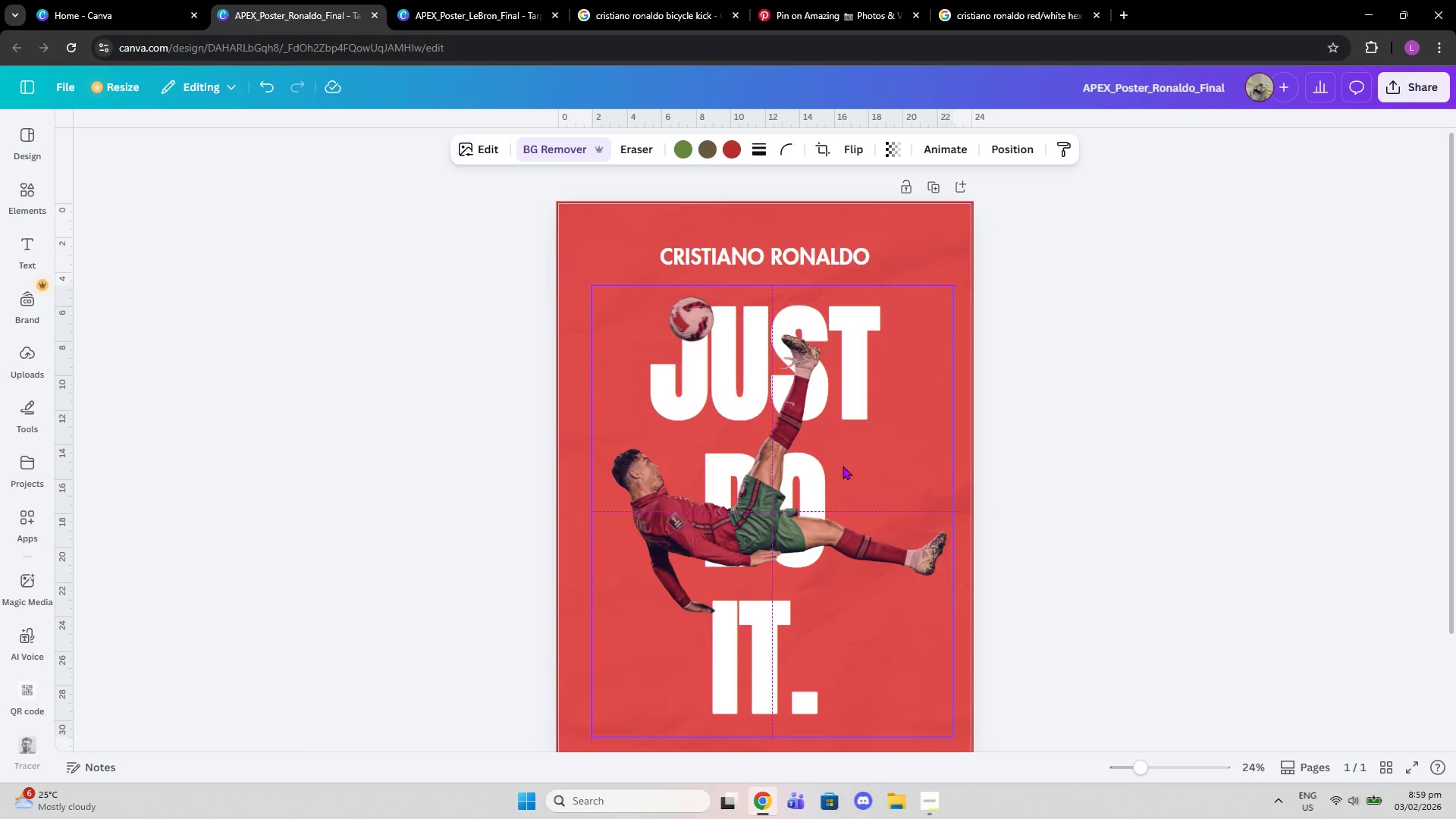 
wait(7.55)
 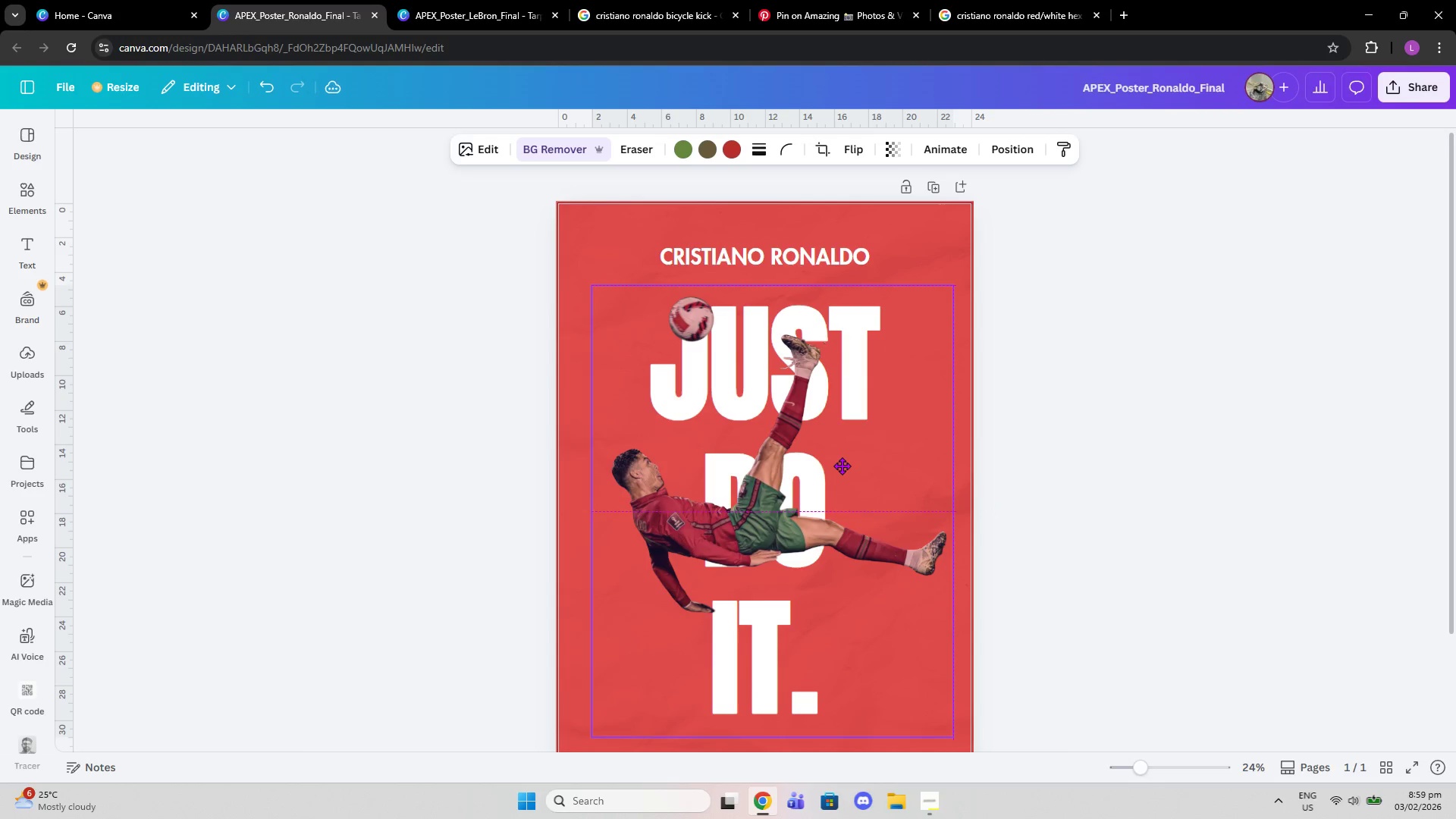 
left_click_drag(start_coordinate=[777, 284], to_coordinate=[819, 430])
 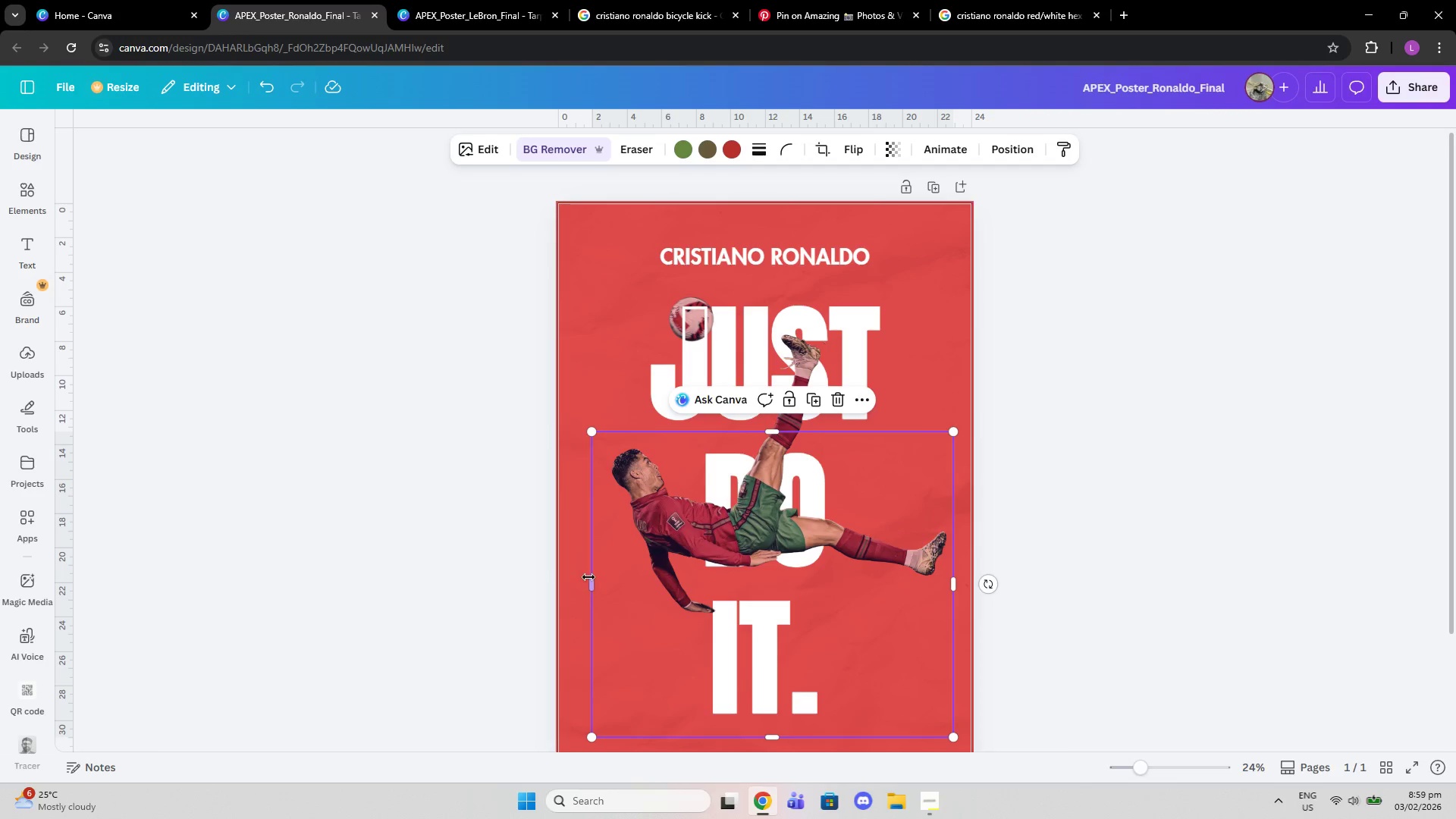 
left_click_drag(start_coordinate=[589, 578], to_coordinate=[786, 592])
 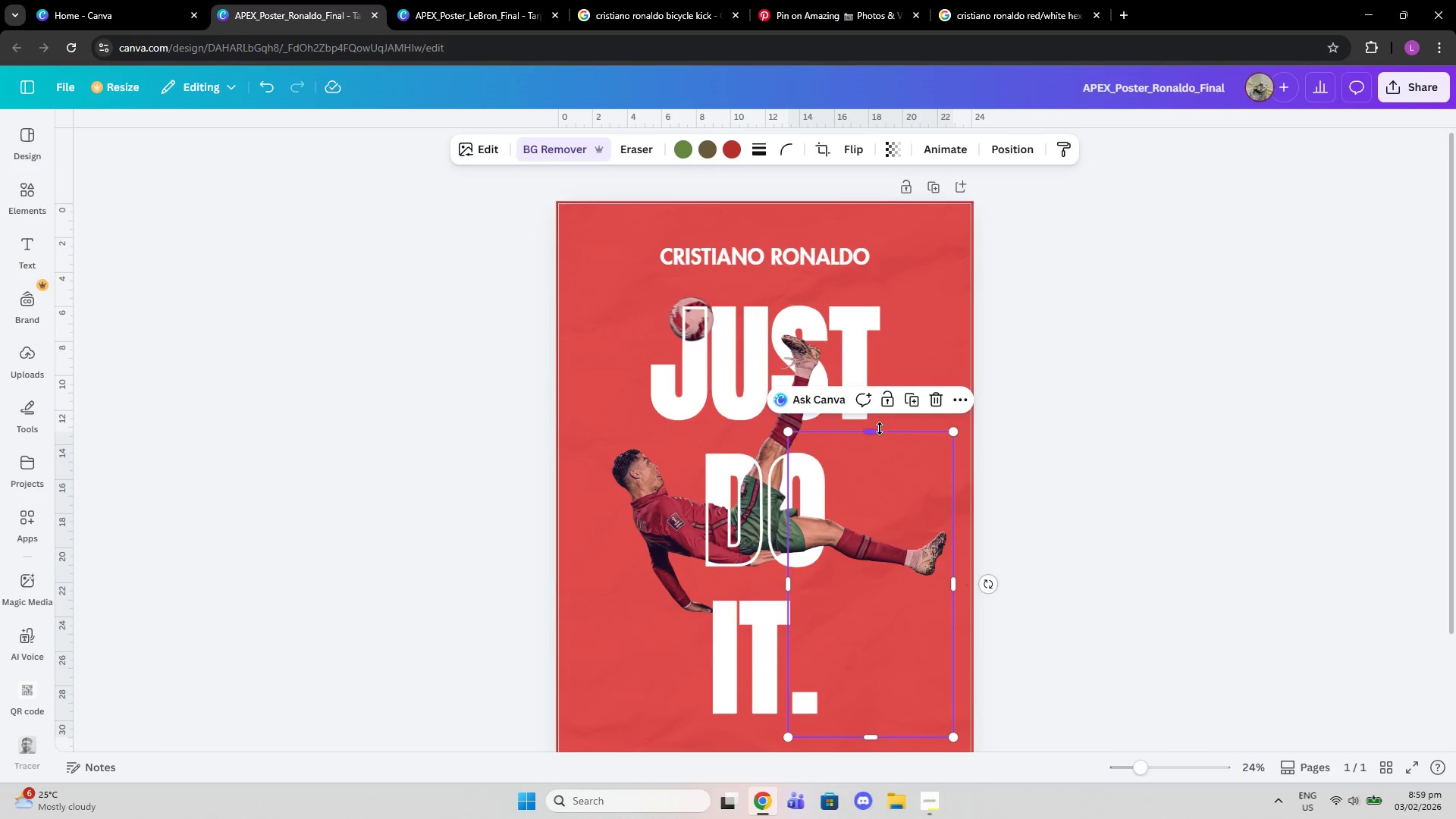 
left_click_drag(start_coordinate=[880, 429], to_coordinate=[882, 483])
 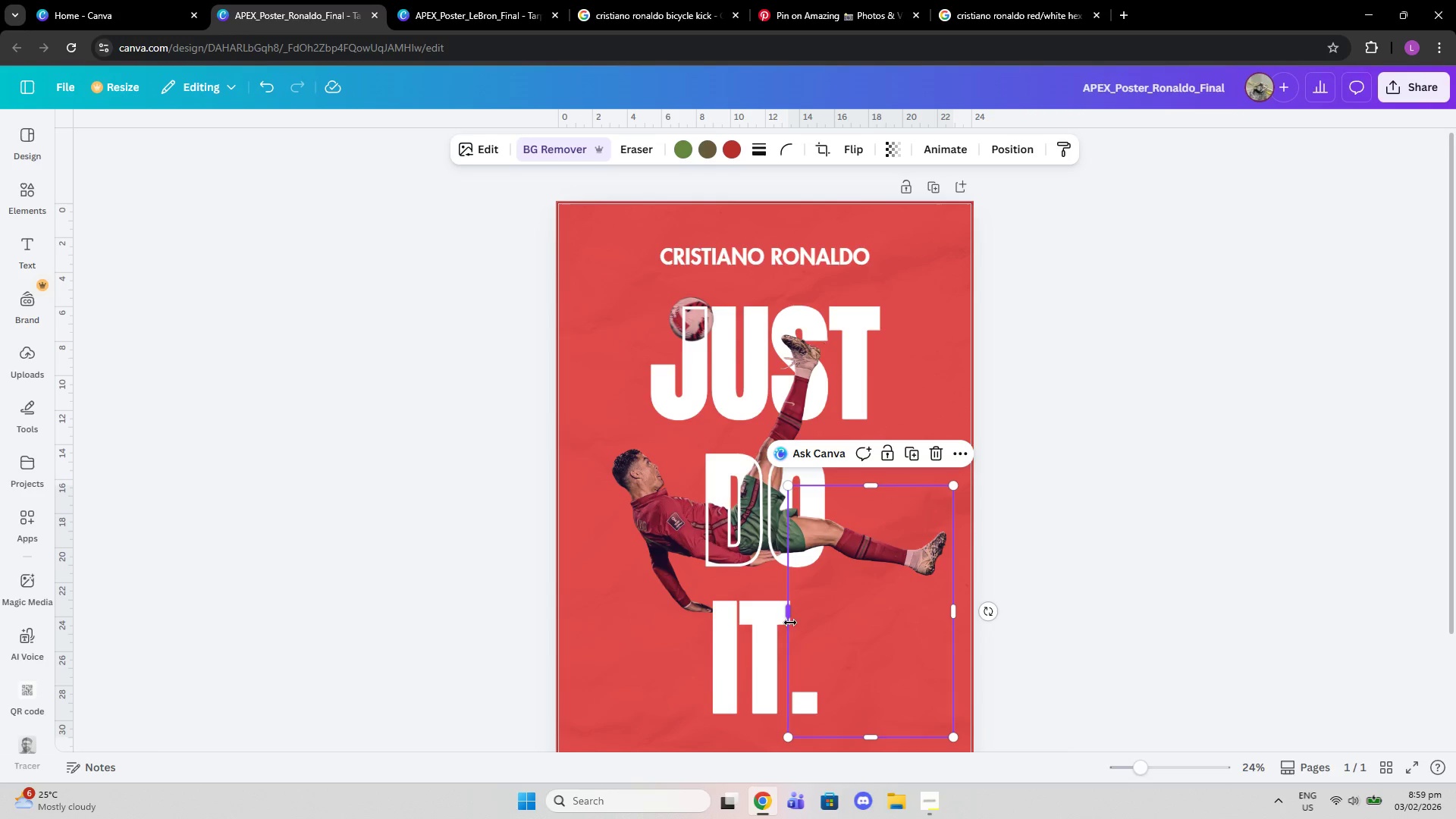 
left_click_drag(start_coordinate=[790, 615], to_coordinate=[777, 608])
 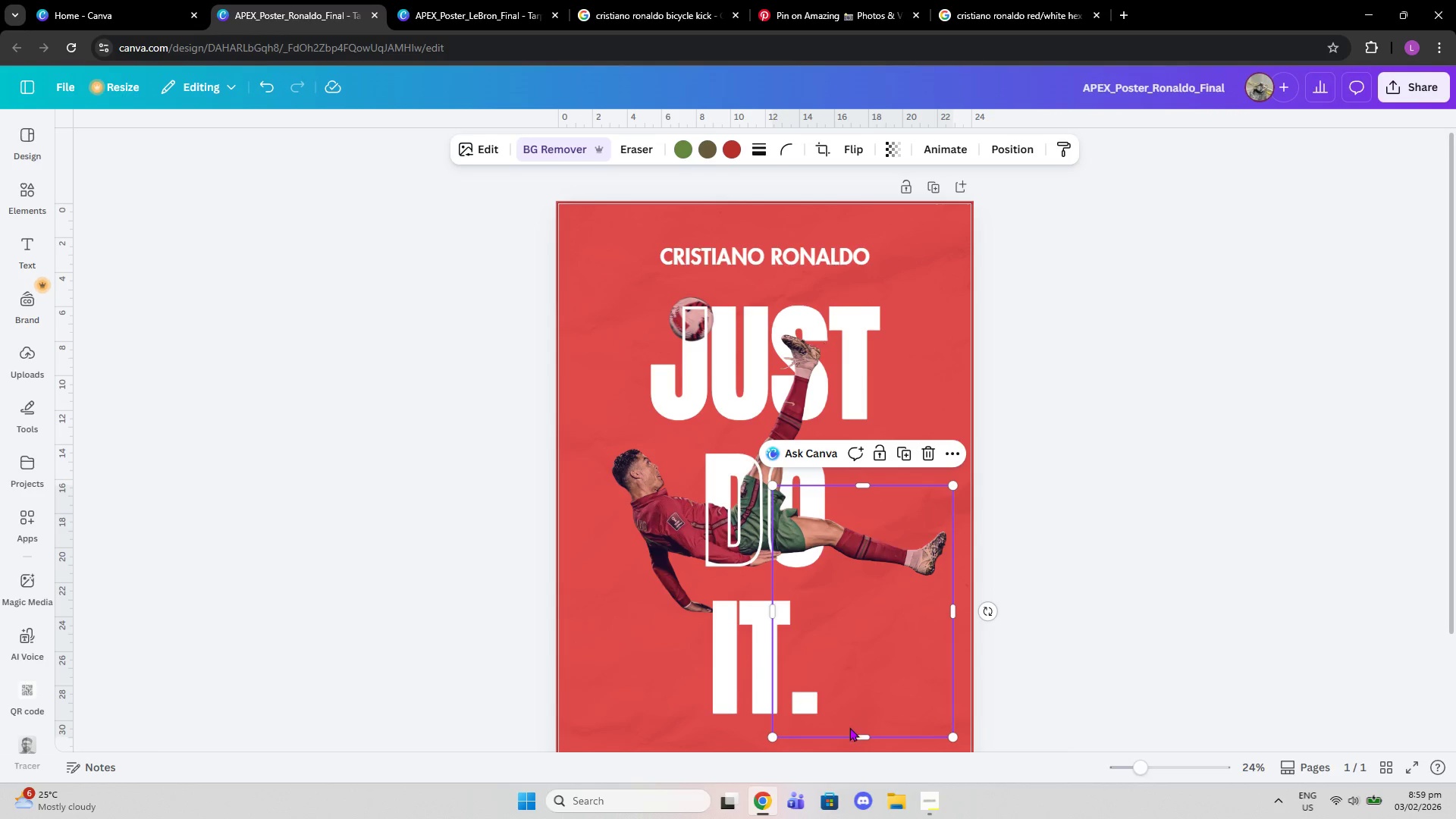 
left_click_drag(start_coordinate=[862, 739], to_coordinate=[886, 596])
 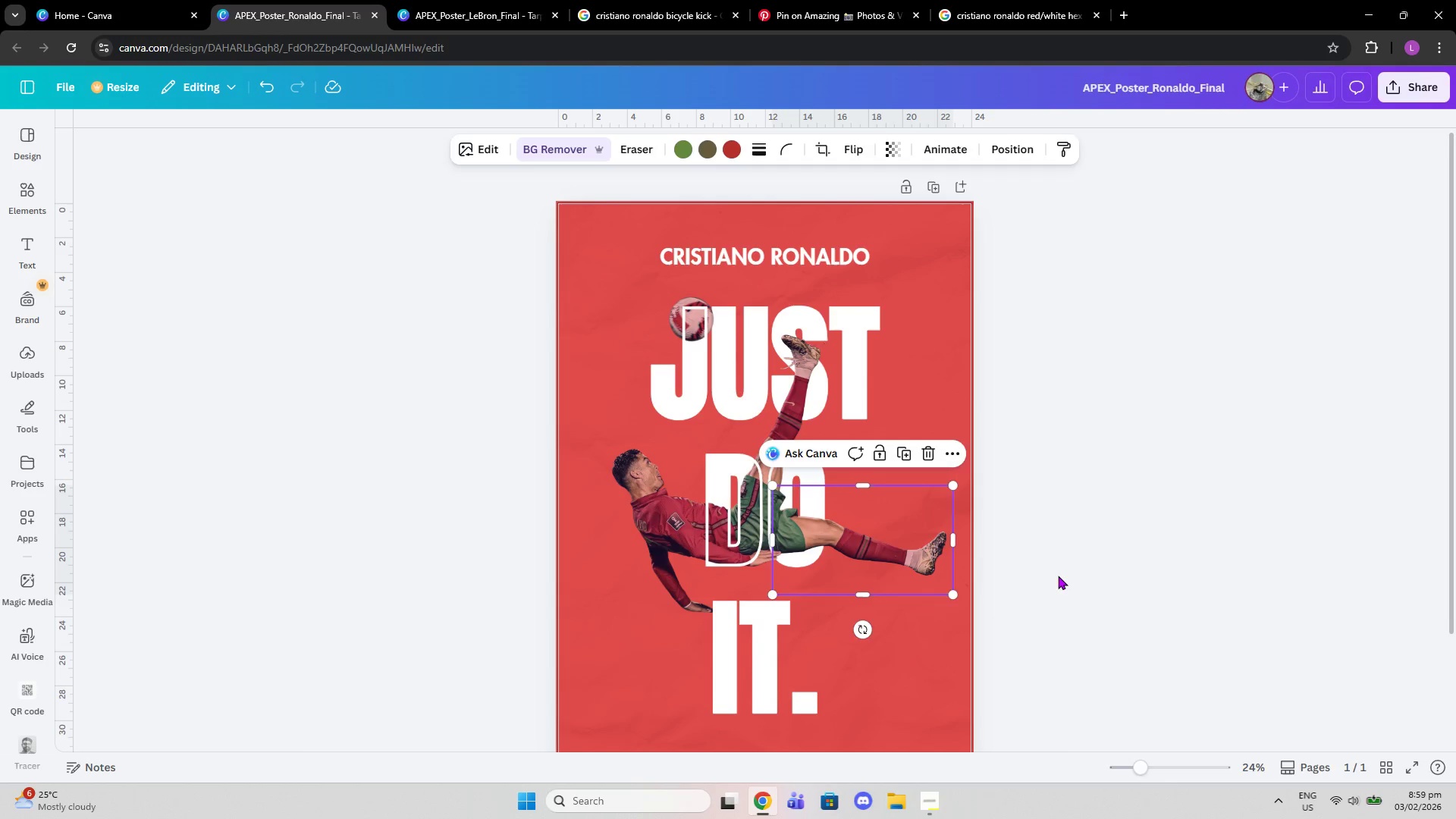 
double_click([1058, 576])
 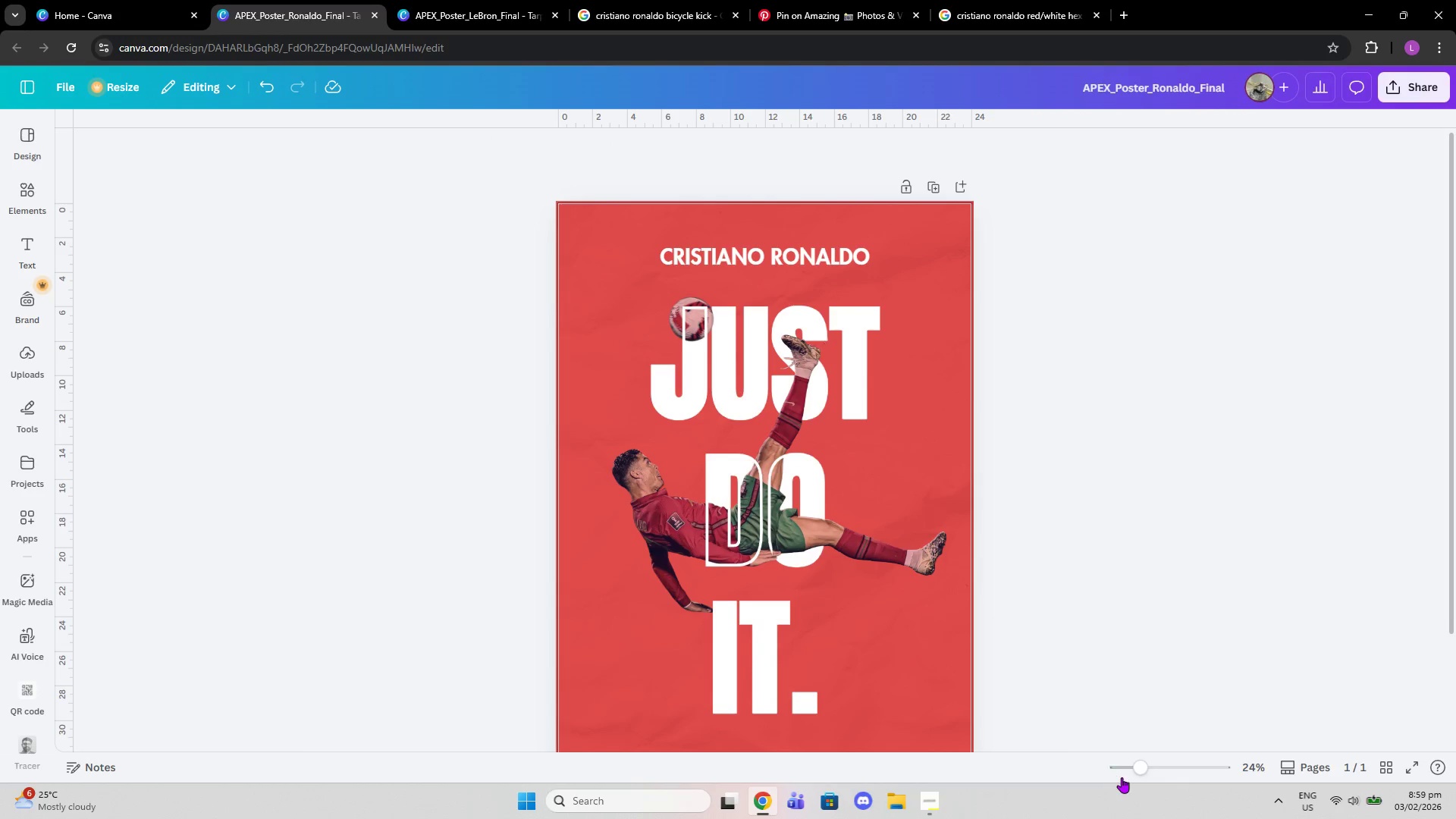 
left_click_drag(start_coordinate=[1146, 767], to_coordinate=[1175, 769])
 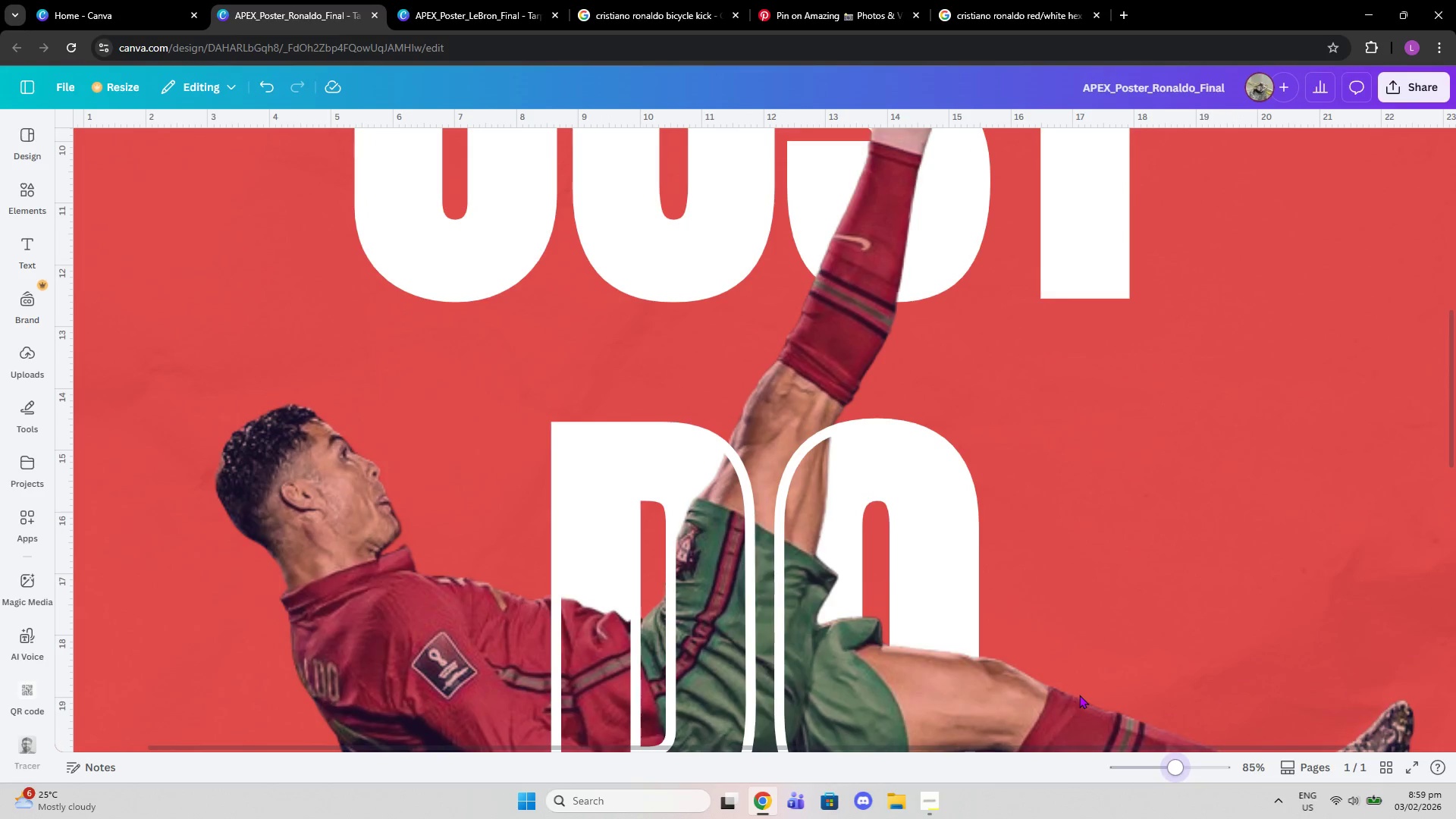 
scroll: coordinate [1079, 695], scroll_direction: down, amount: 2.0
 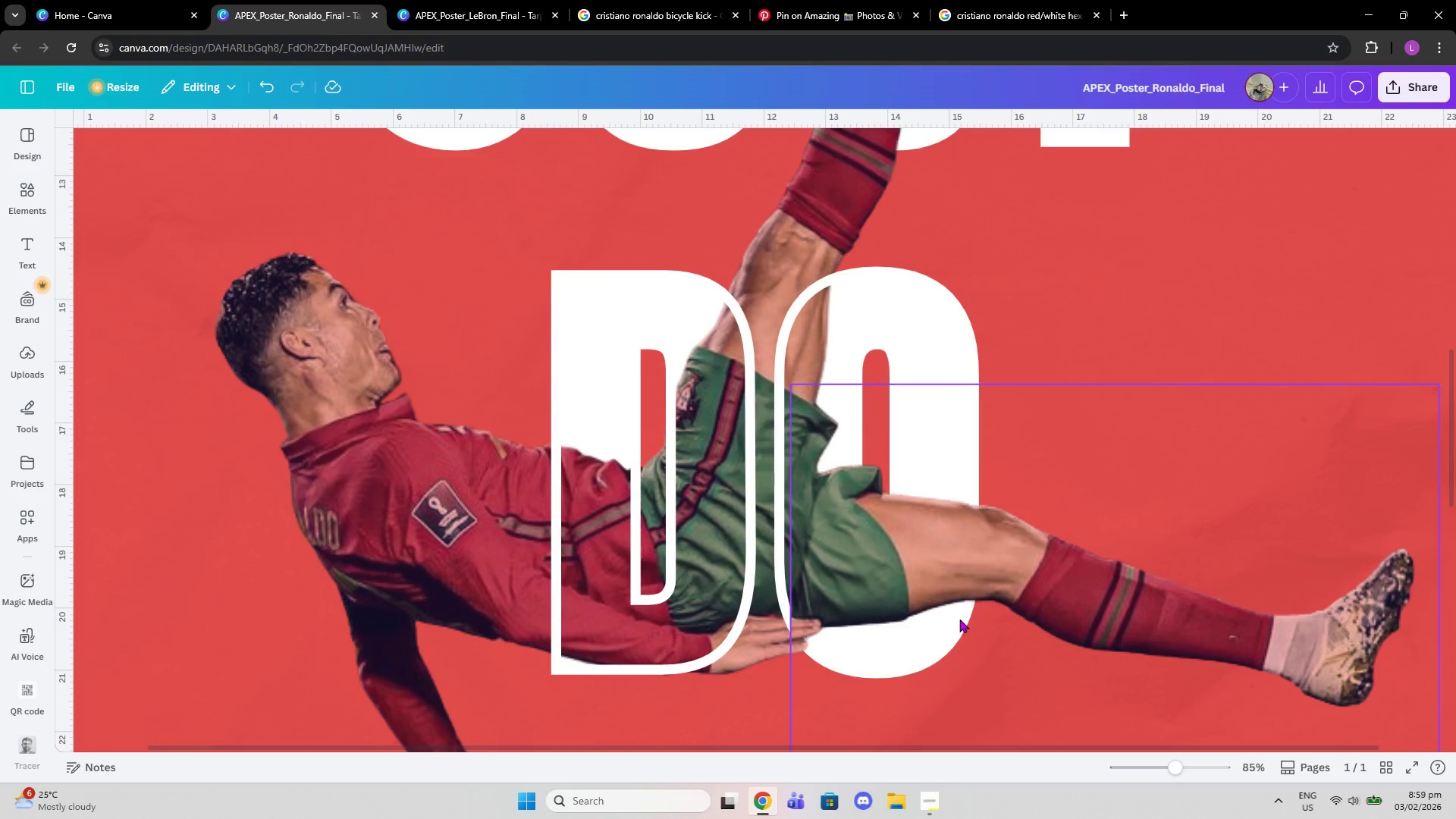 
left_click([959, 619])
 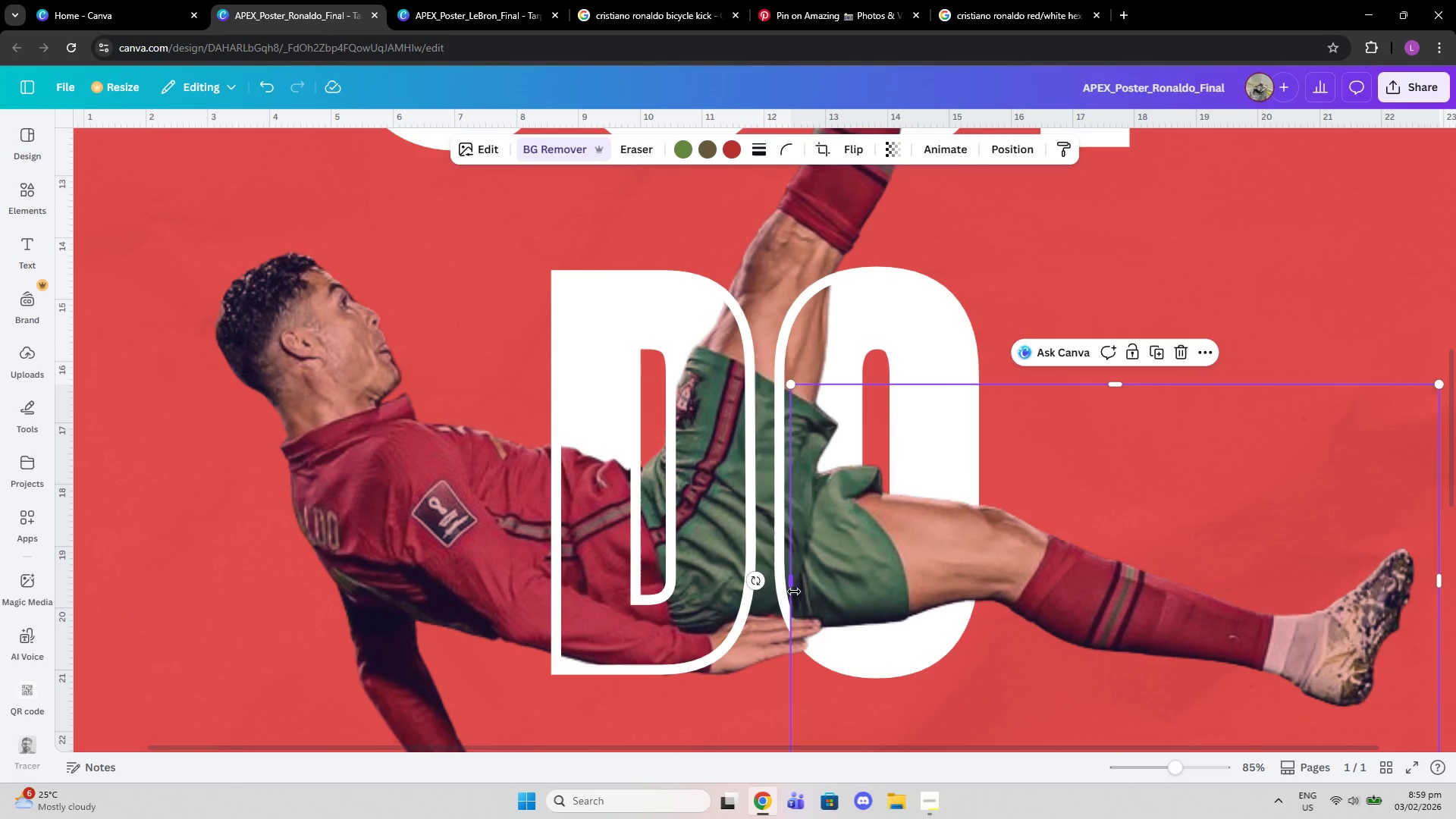 
scroll: coordinate [911, 601], scroll_direction: down, amount: 3.0
 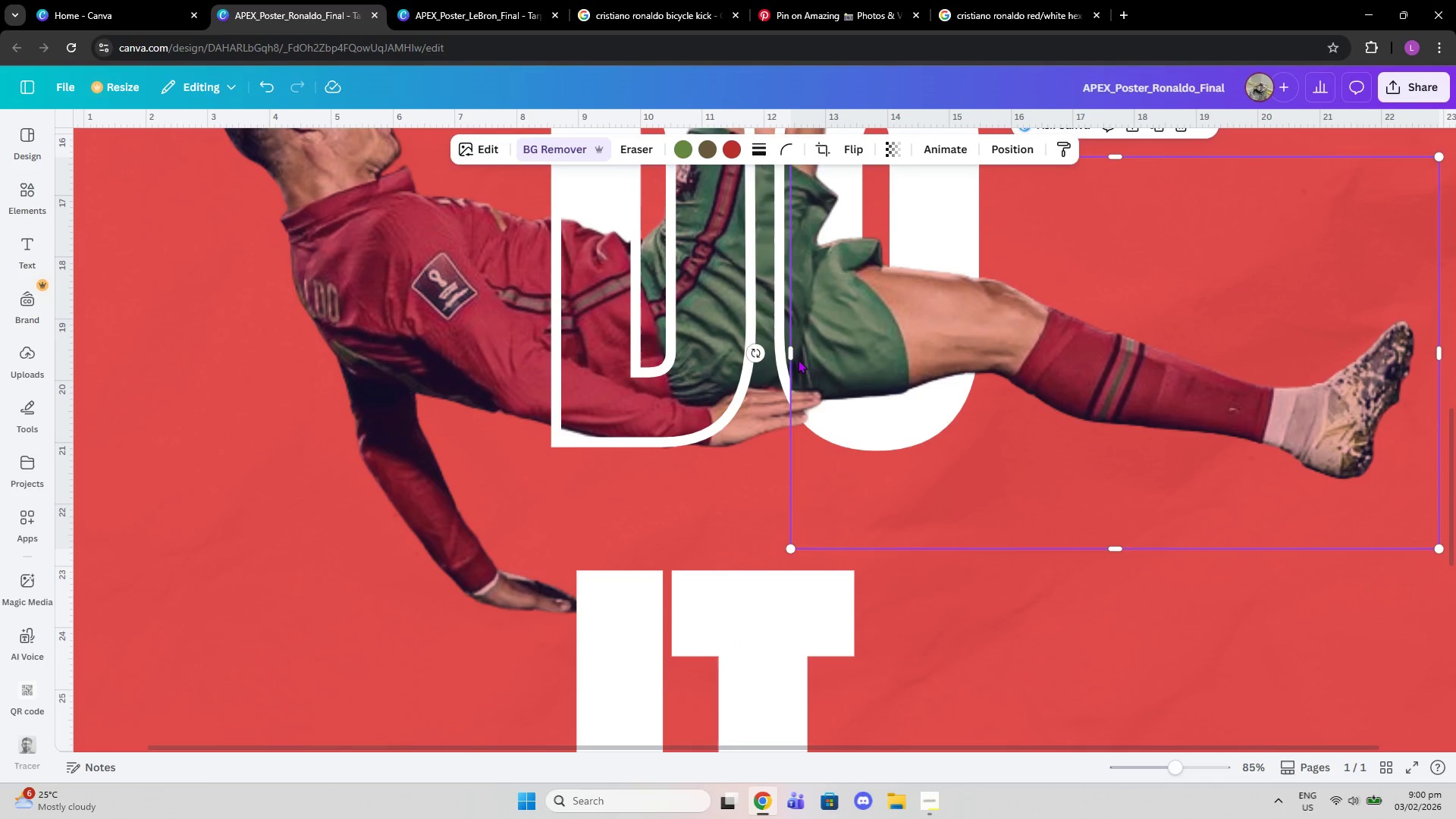 
left_click_drag(start_coordinate=[791, 352], to_coordinate=[845, 352])
 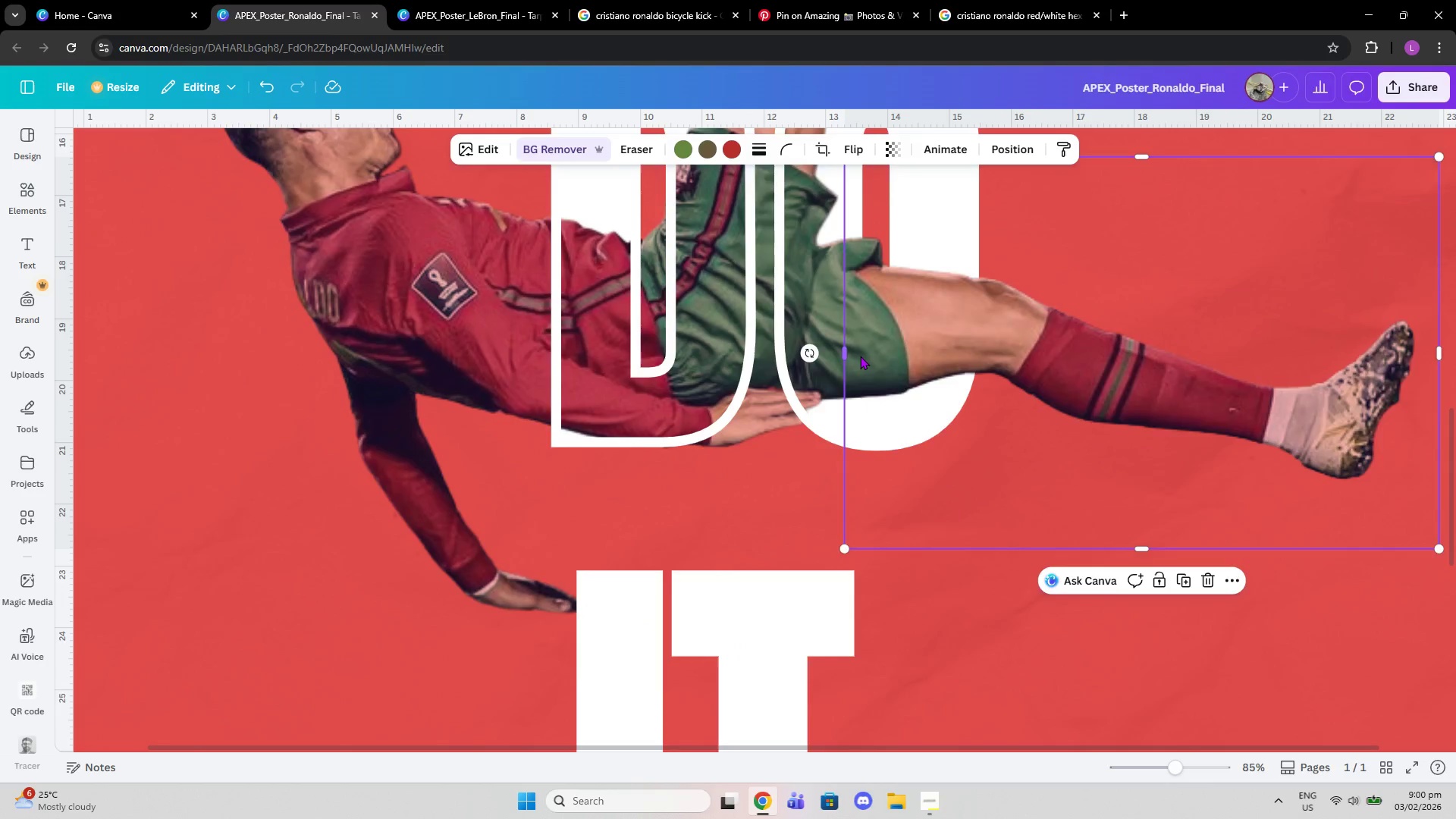 
scroll: coordinate [858, 356], scroll_direction: up, amount: 2.0
 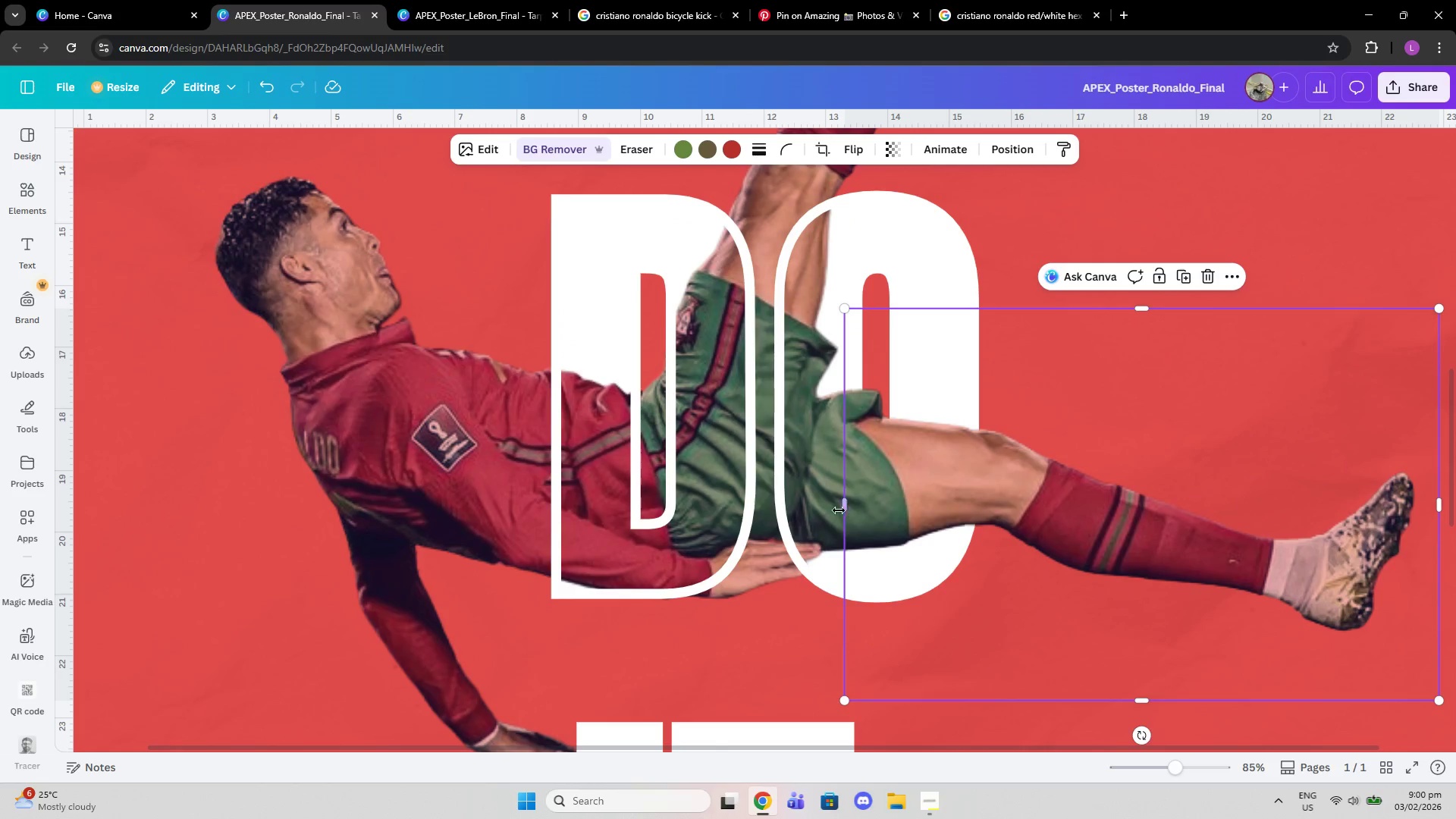 
left_click_drag(start_coordinate=[846, 502], to_coordinate=[855, 500])
 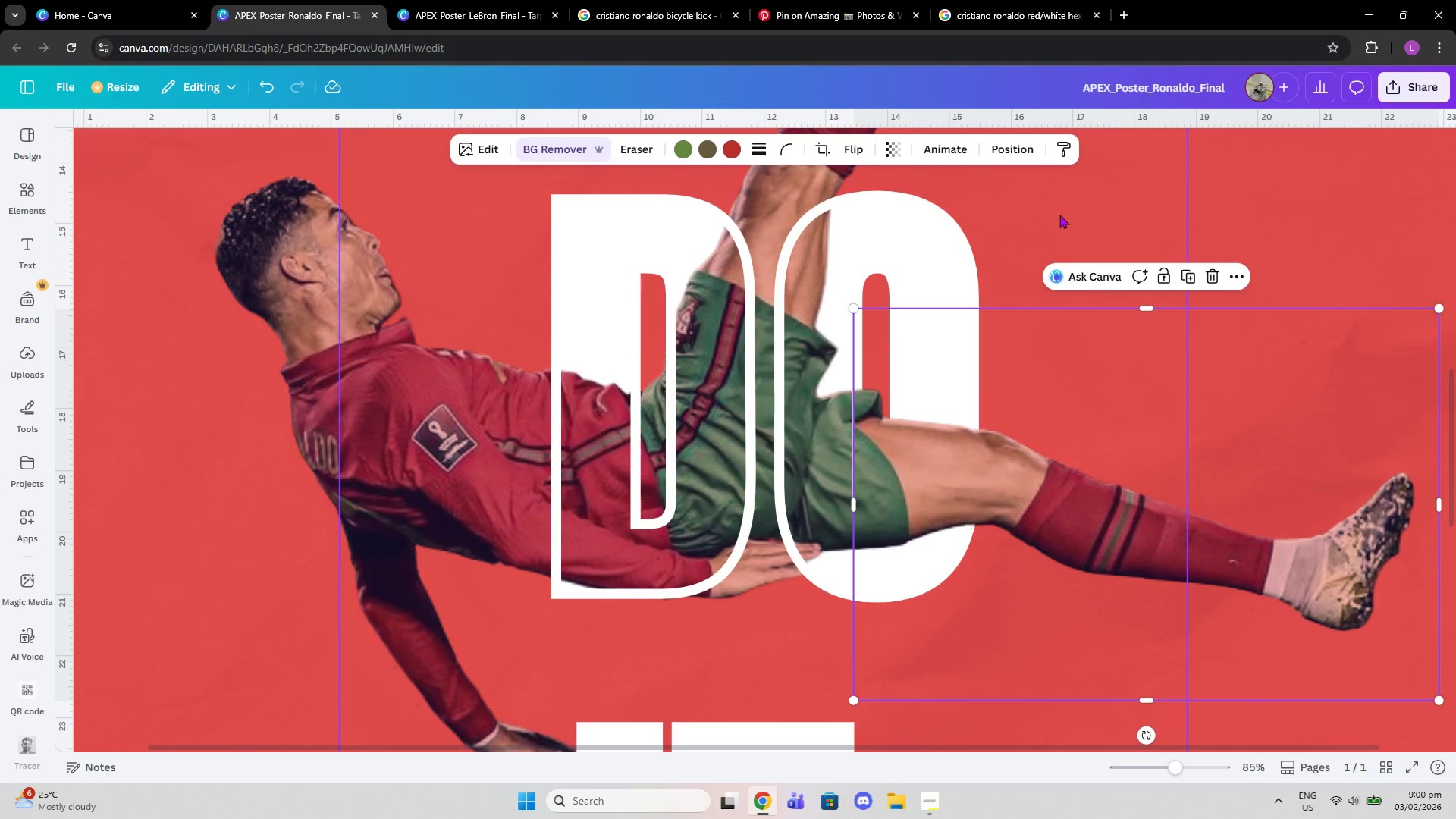 
left_click([1059, 215])
 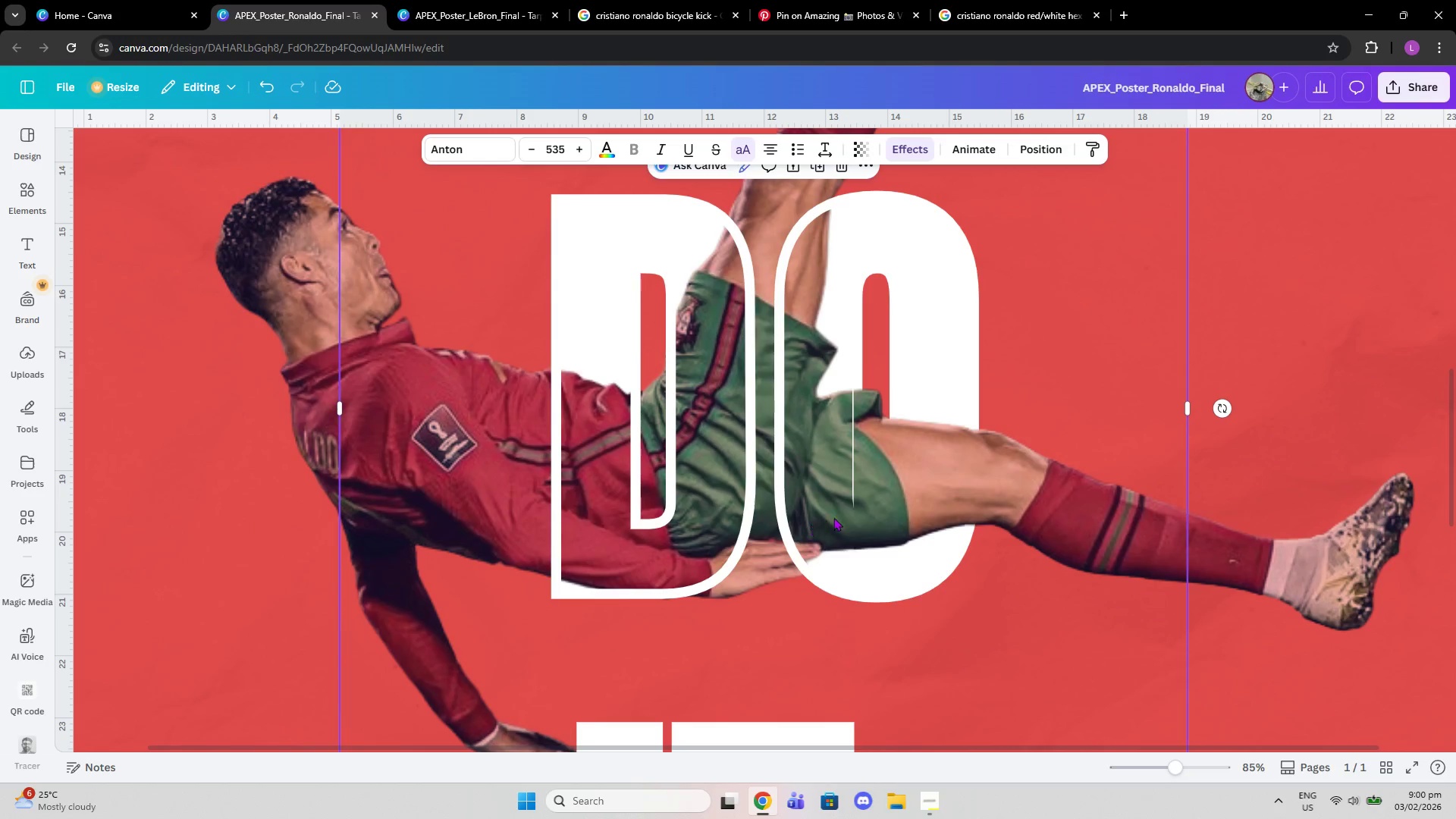 
left_click([858, 463])
 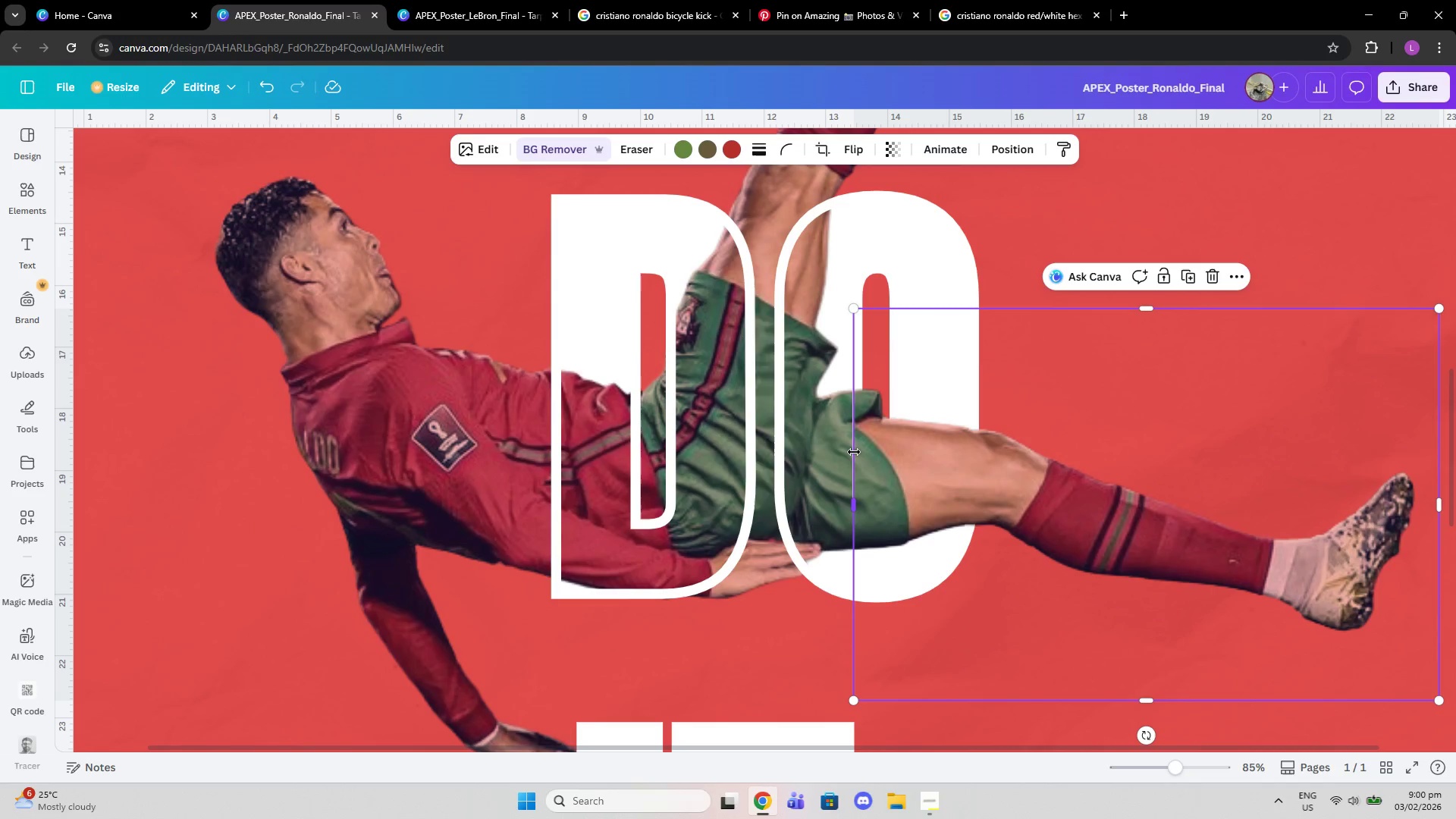 
left_click([854, 452])
 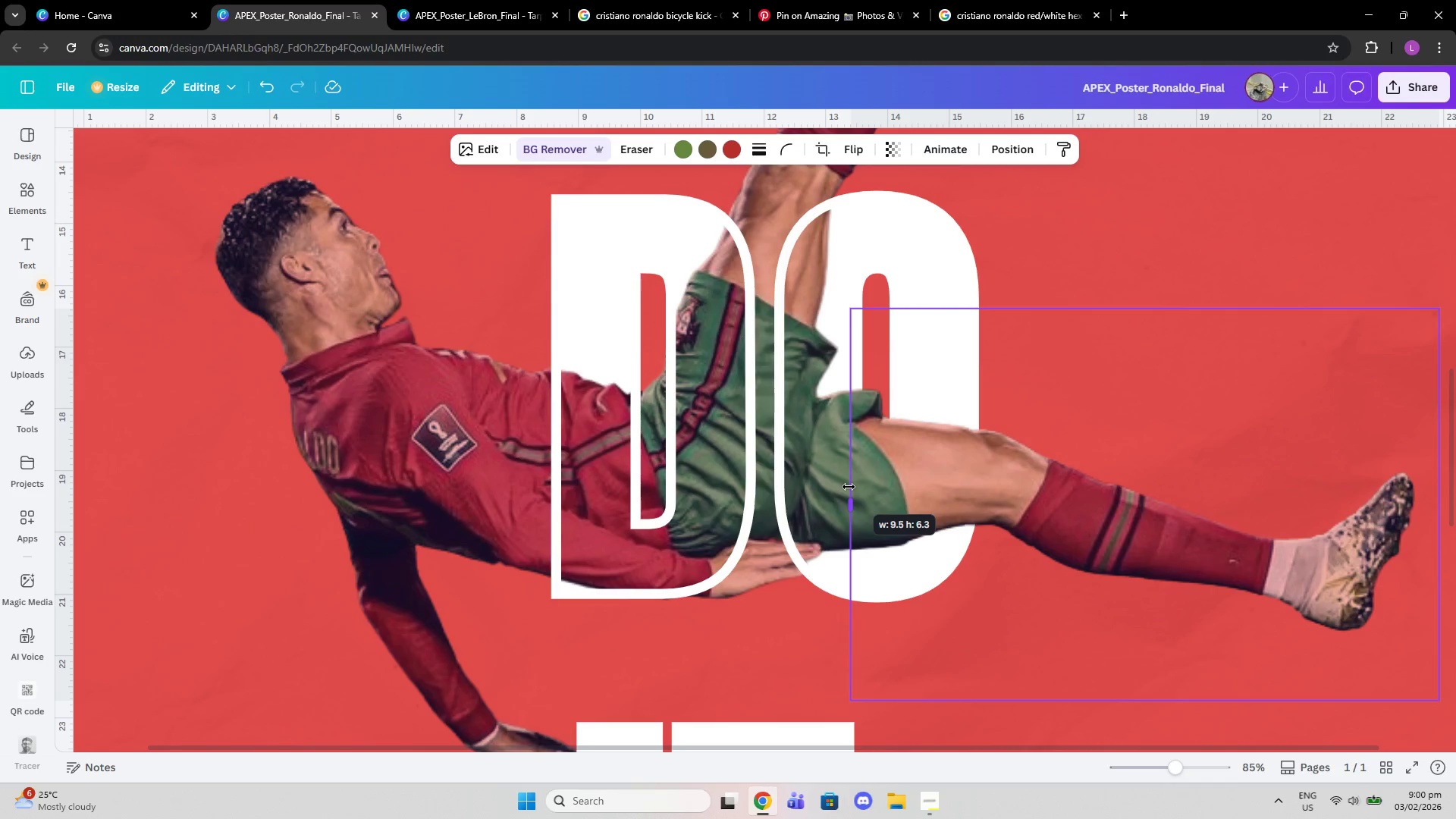 
left_click([1024, 217])
 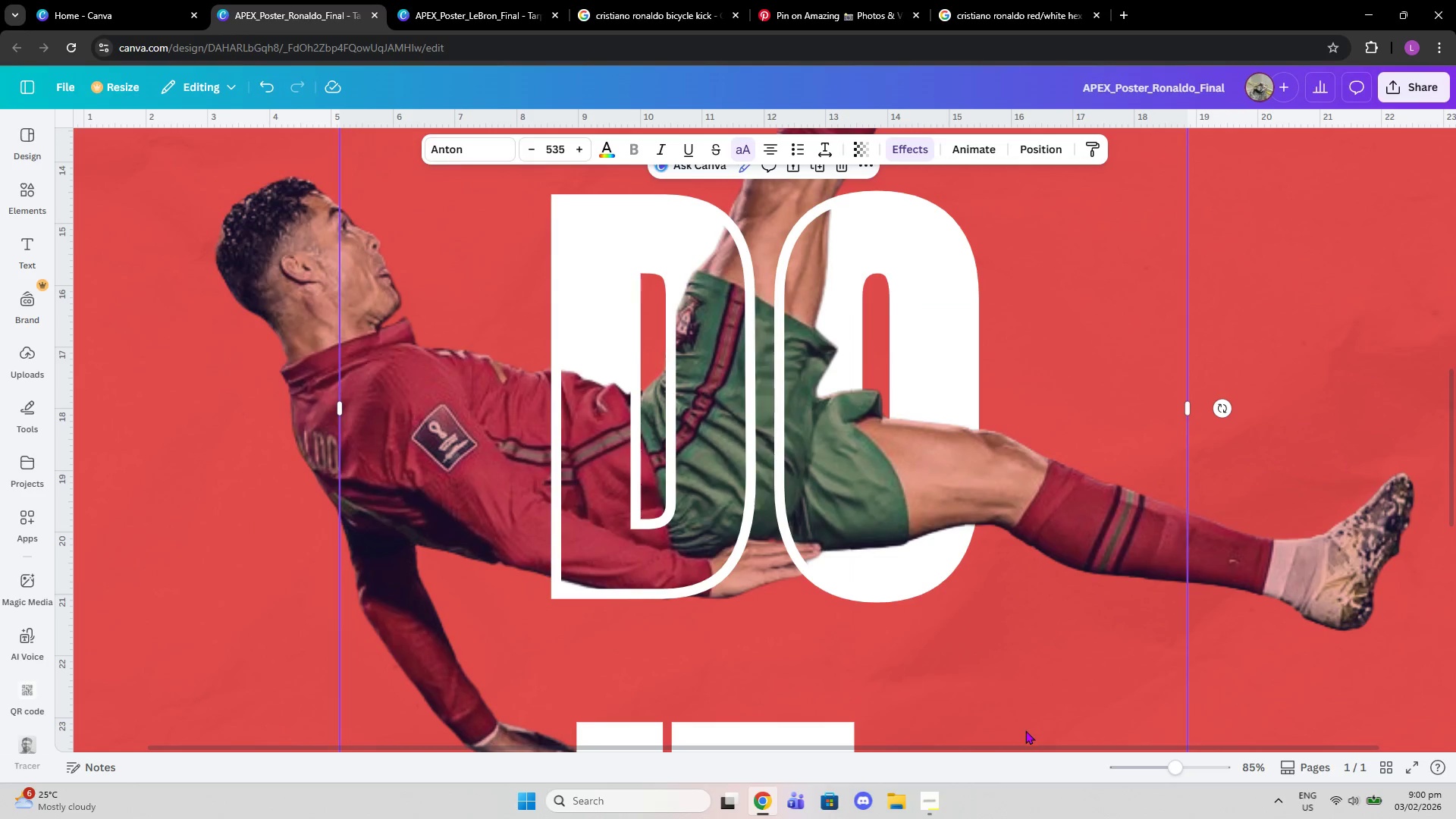 
left_click_drag(start_coordinate=[1159, 770], to_coordinate=[1146, 770])
 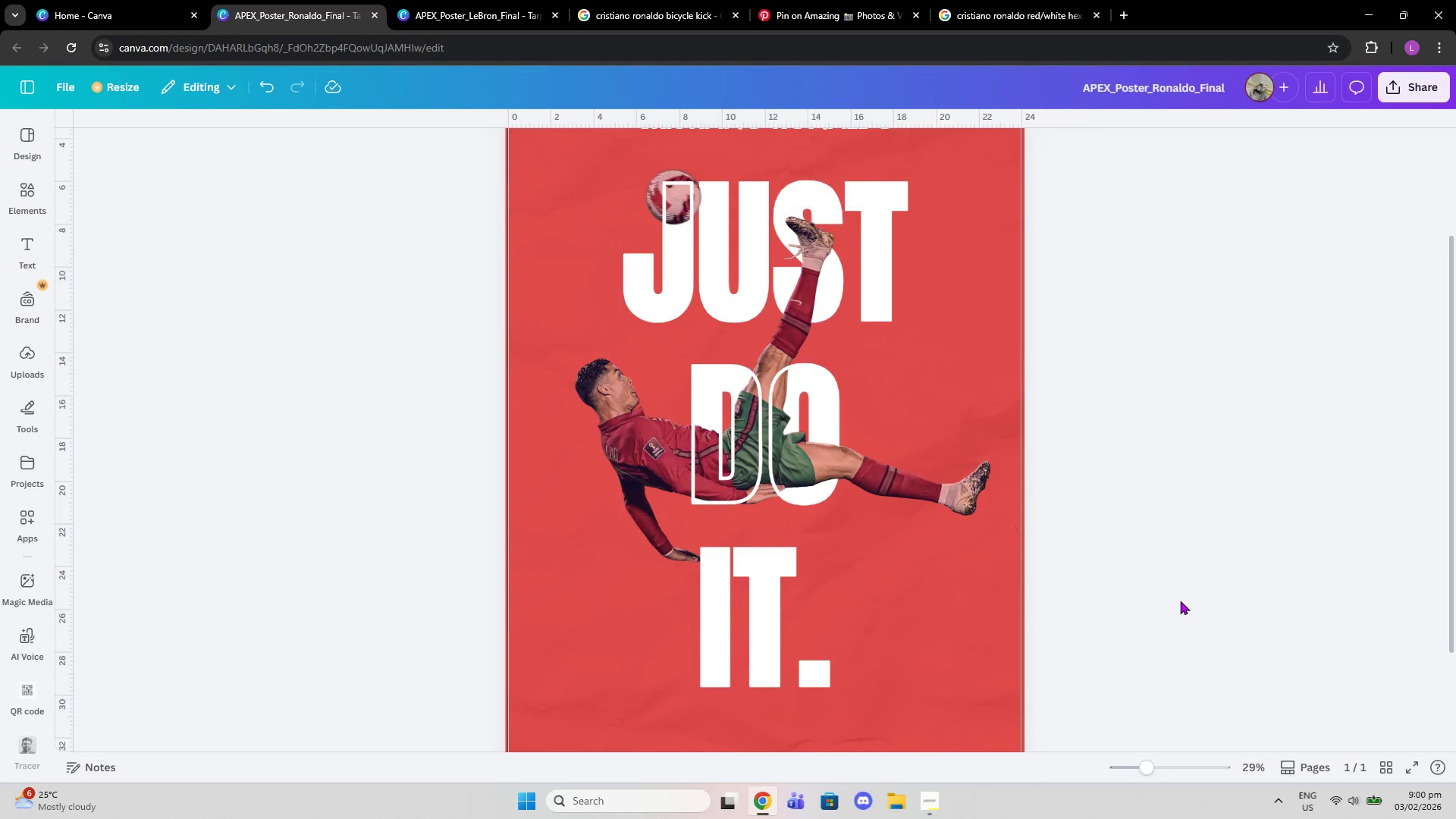 
double_click([1180, 601])
 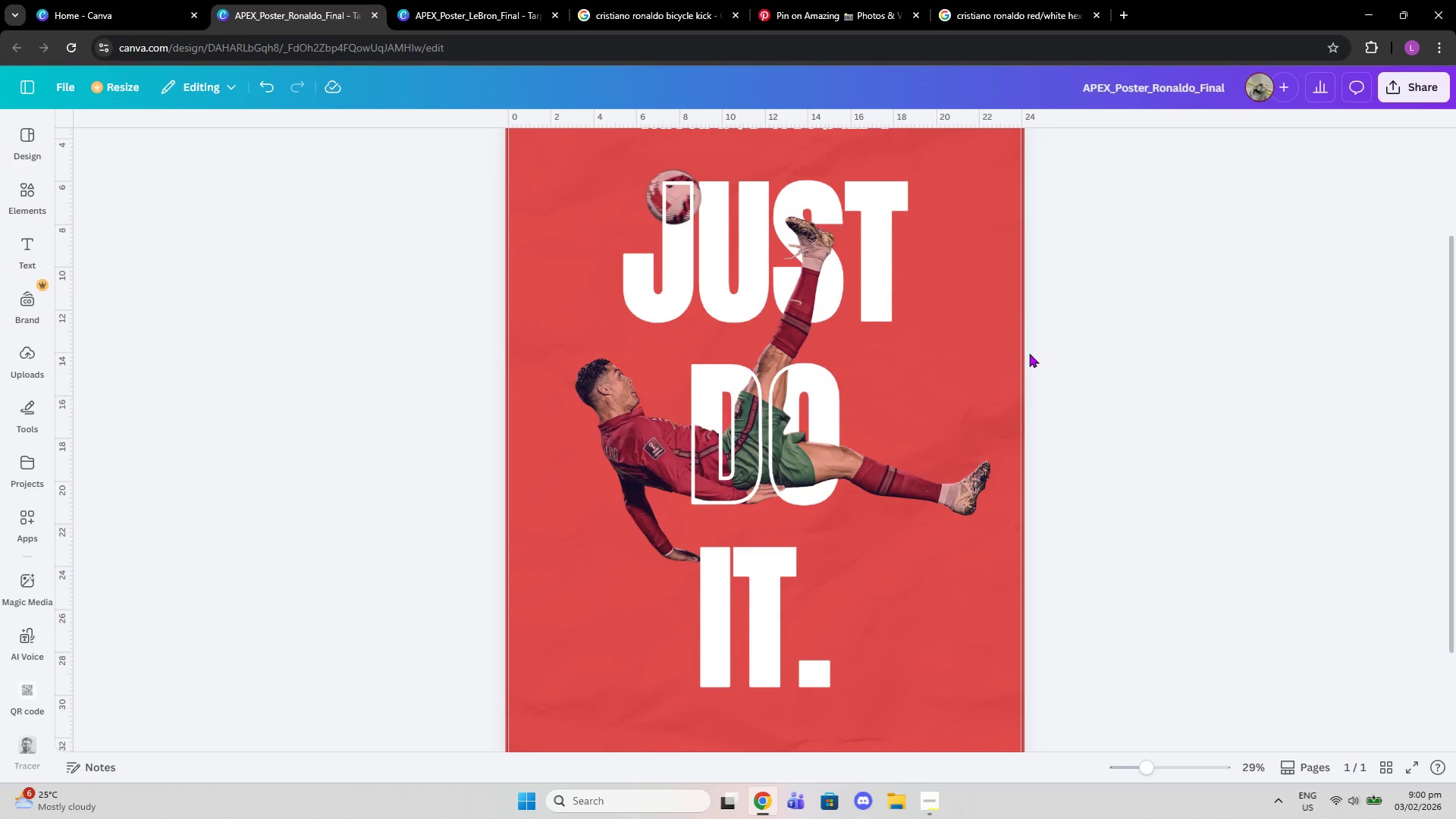 
scroll: coordinate [1103, 494], scroll_direction: up, amount: 1.0
 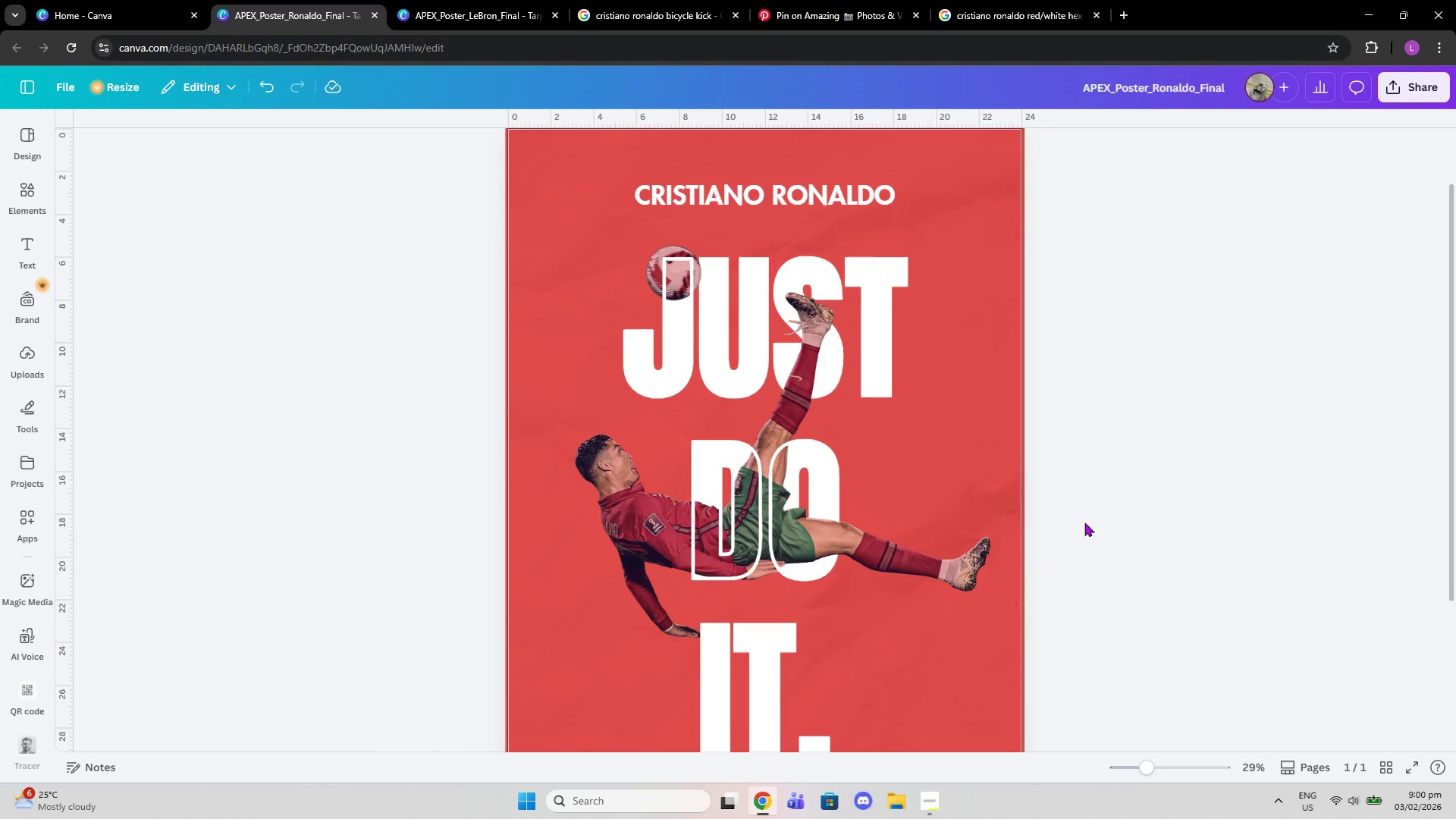 
scroll: coordinate [1084, 560], scroll_direction: down, amount: 1.0
 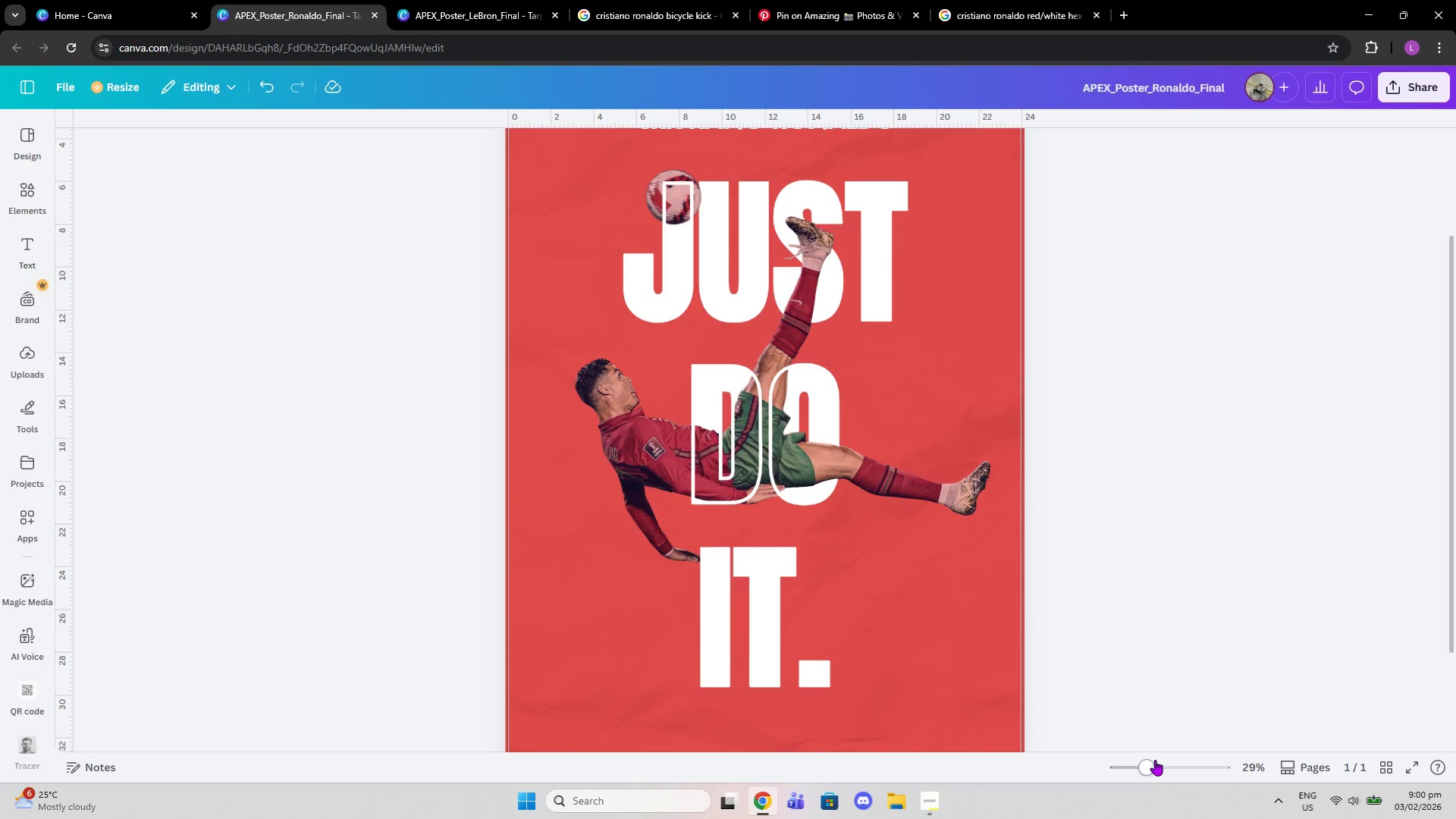 
left_click_drag(start_coordinate=[1153, 762], to_coordinate=[1132, 760])
 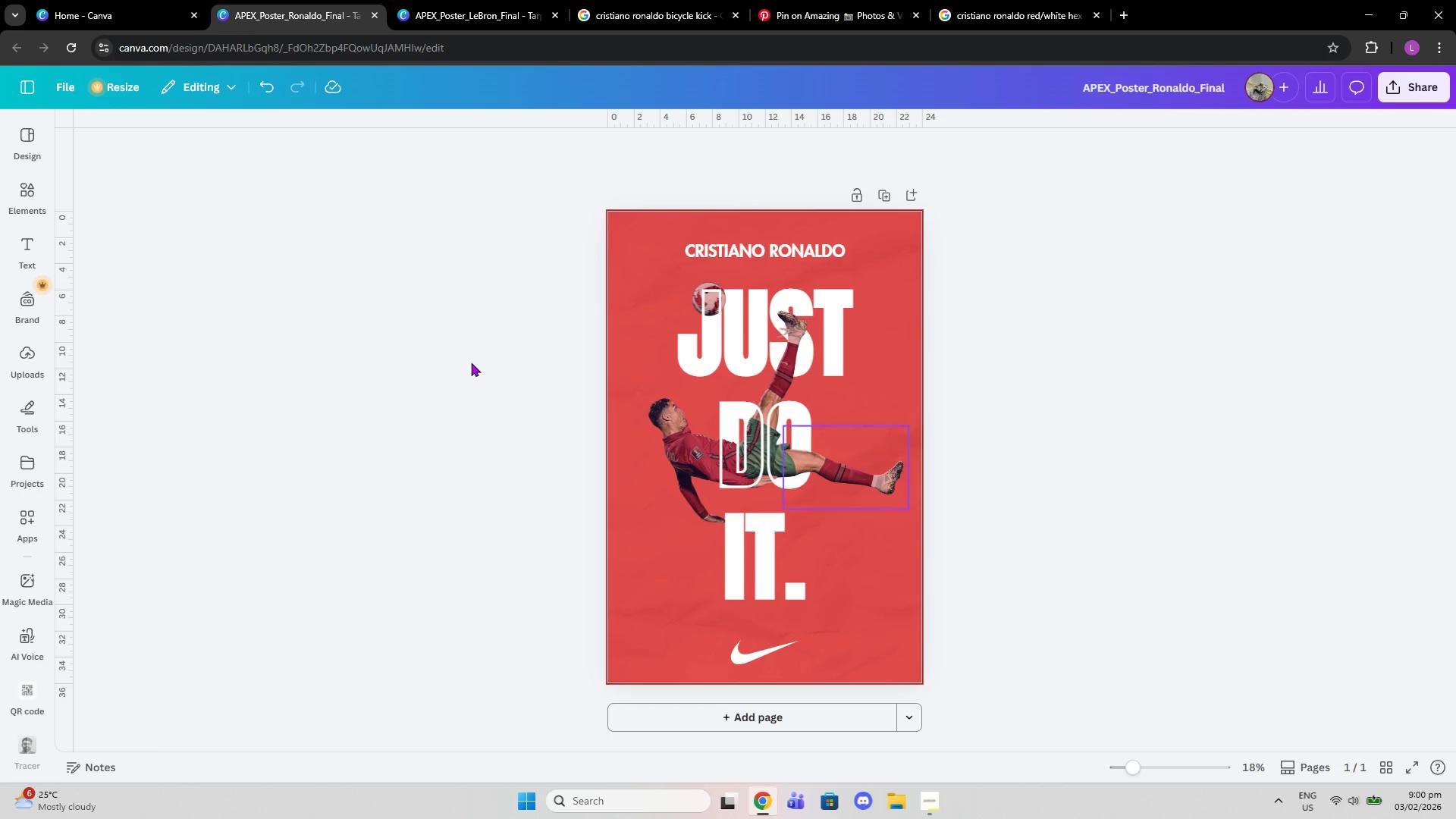 
wait(6.03)
 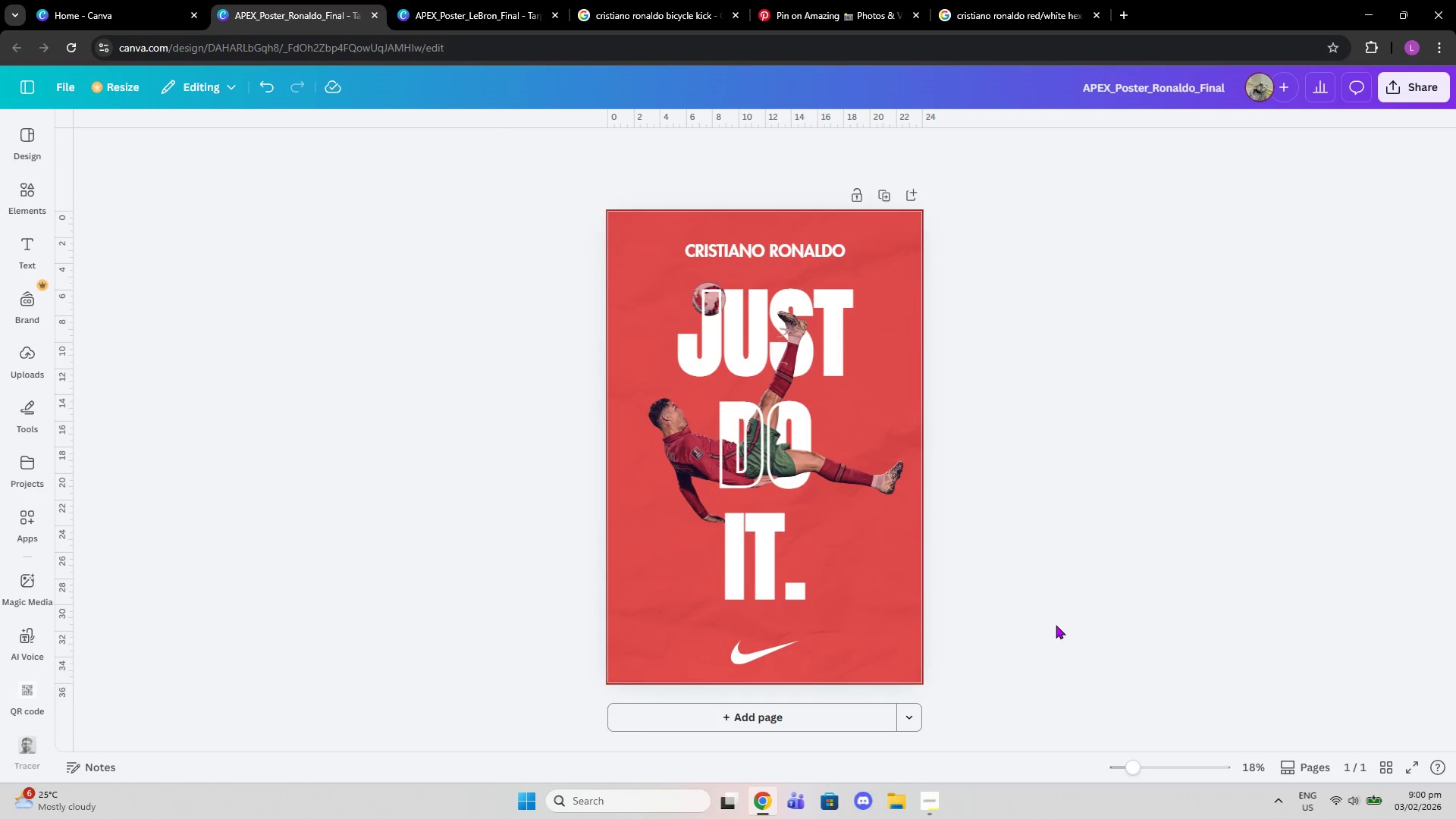 
left_click([1244, 328])
 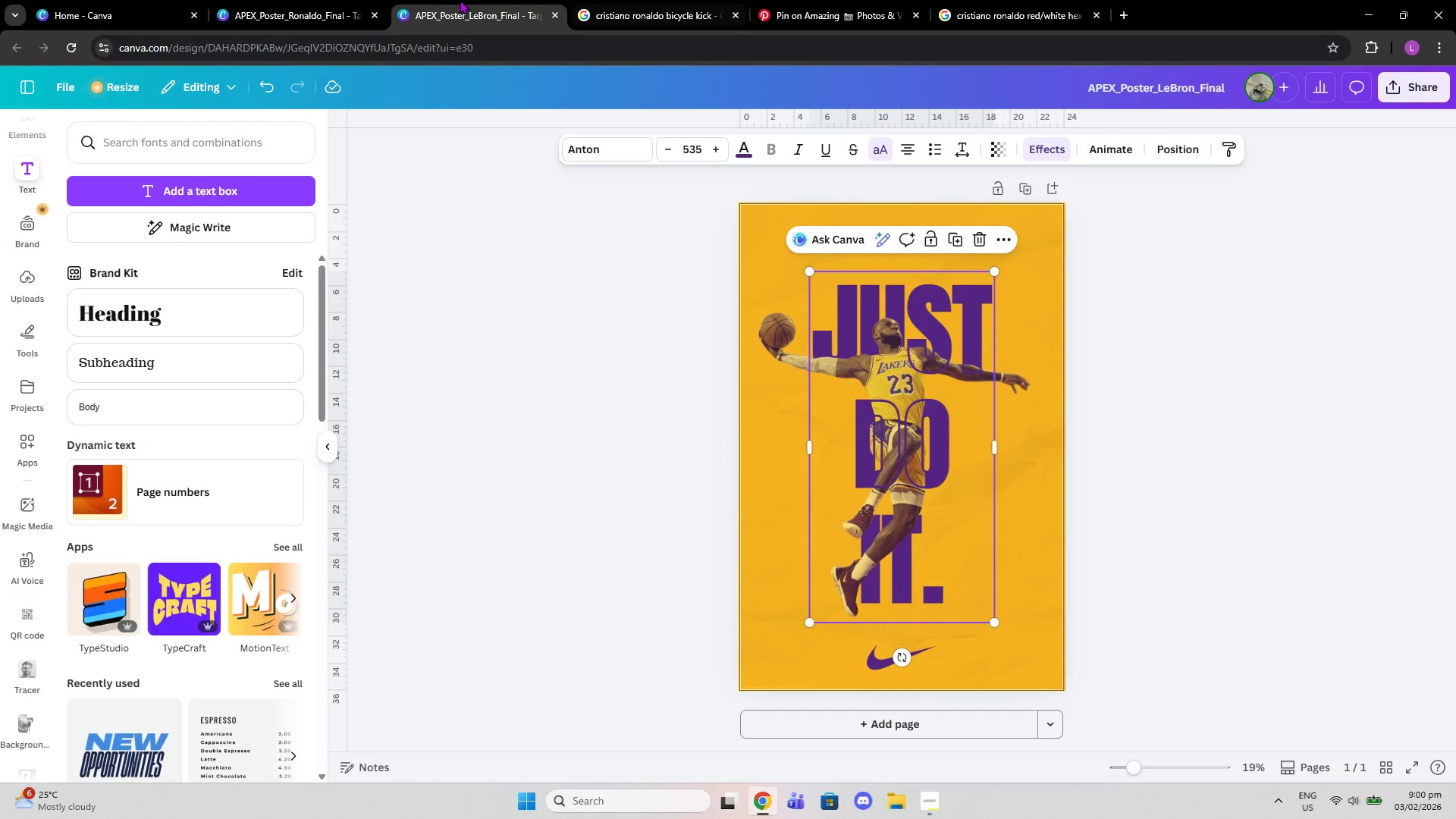 
left_click([93, 0])
 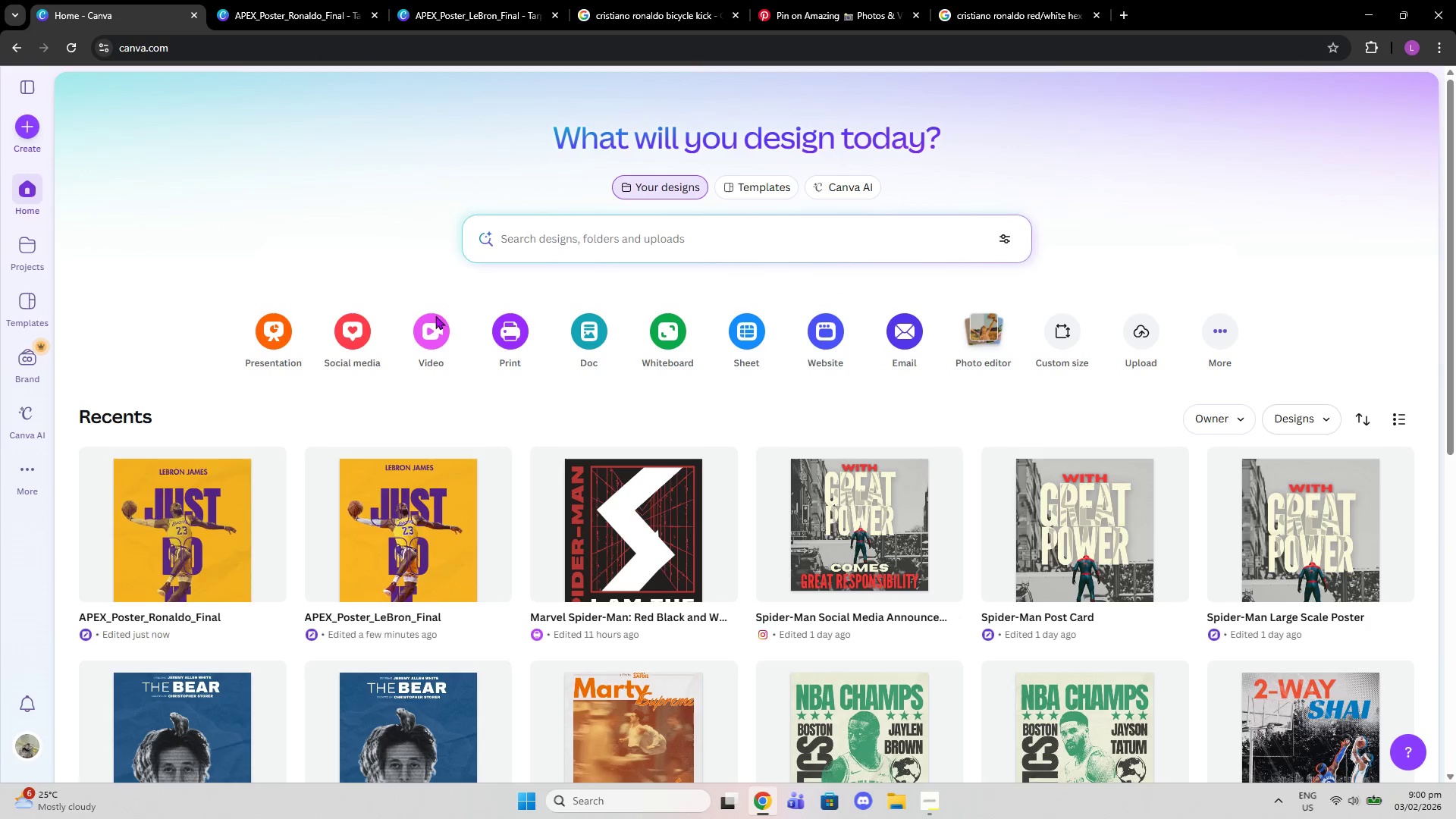 
scroll: coordinate [425, 413], scroll_direction: down, amount: 1.0
 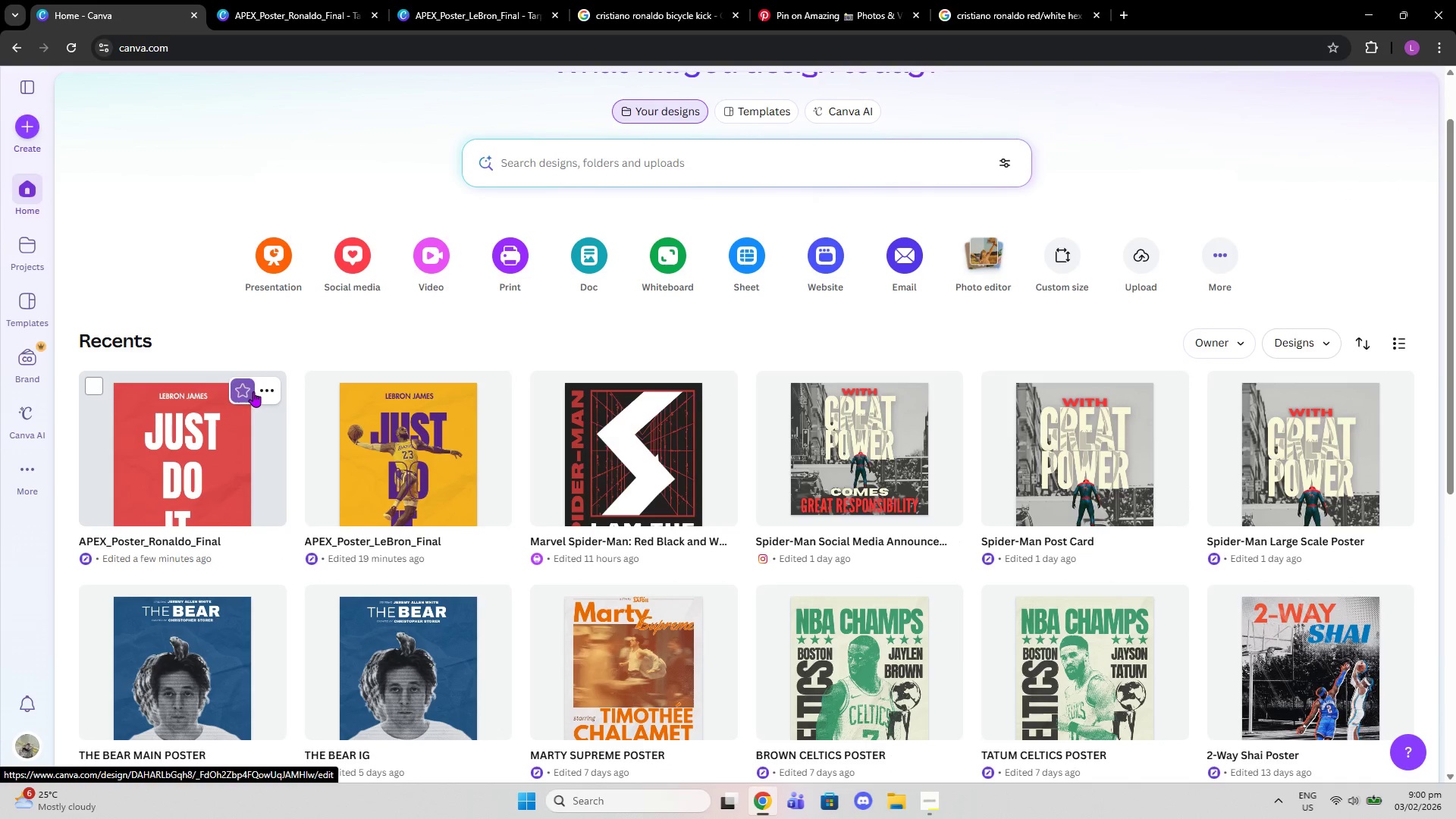 
left_click([268, 393])
 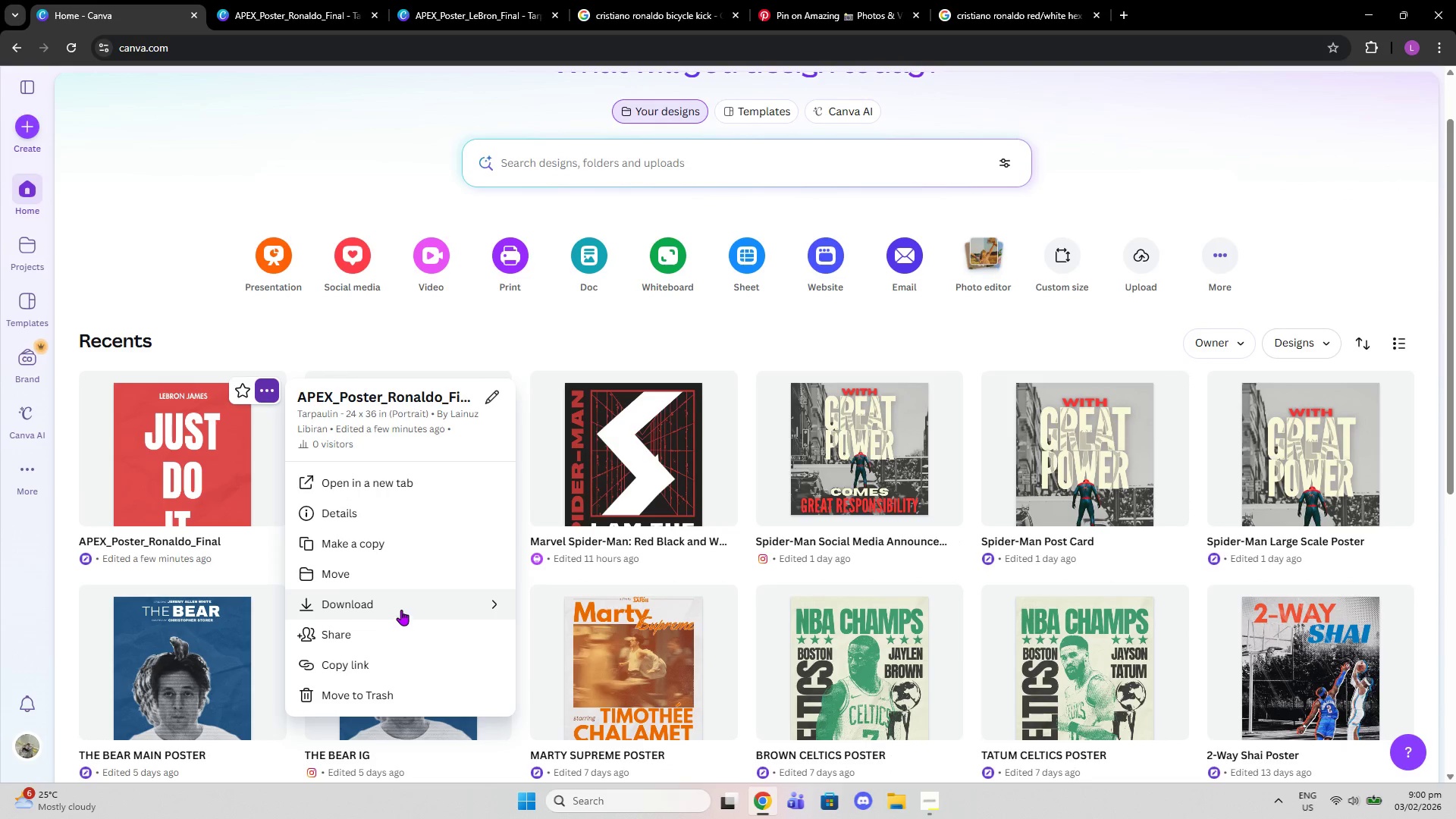 
left_click([387, 553])